 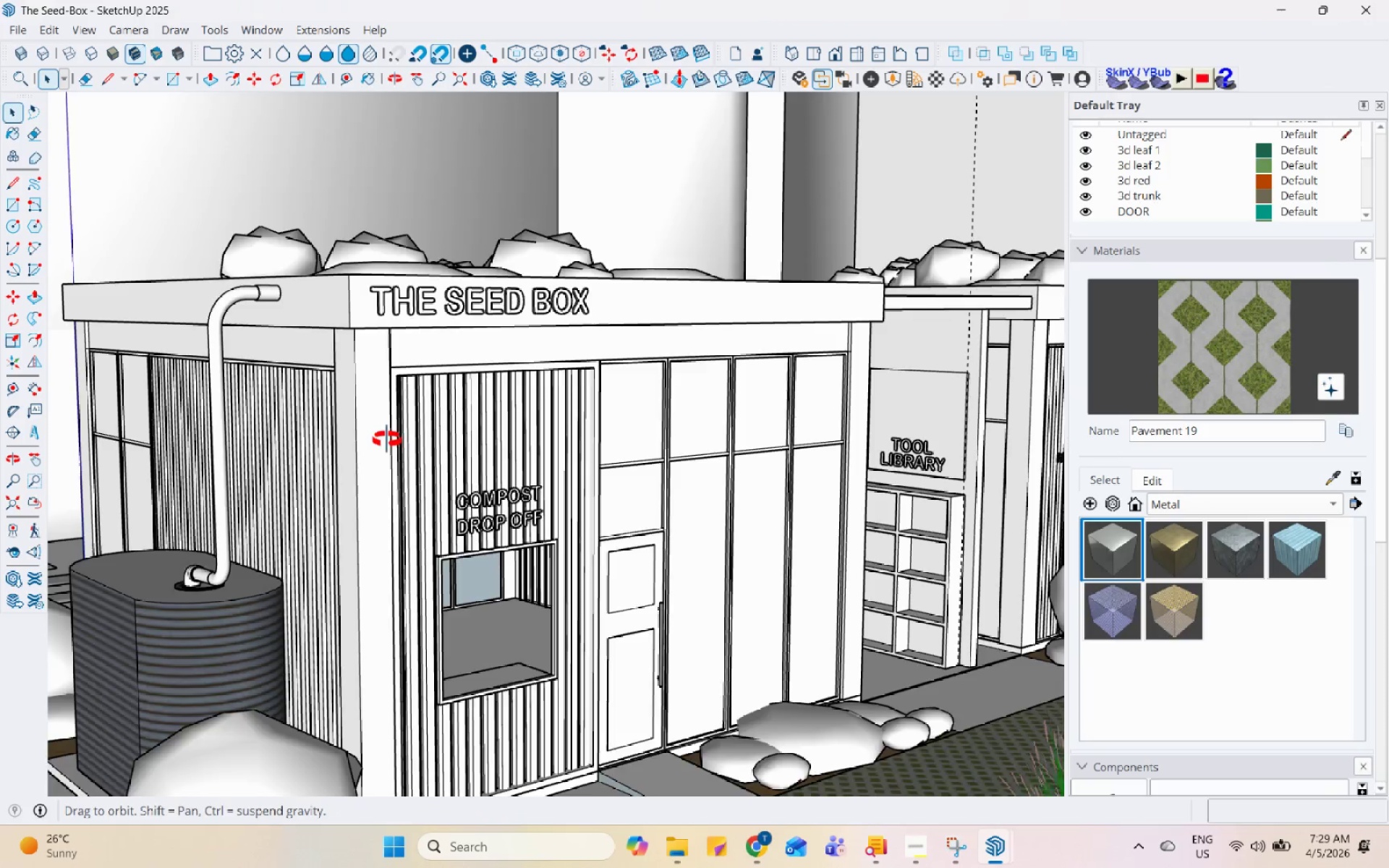 
scroll: coordinate [542, 733], scroll_direction: up, amount: 5.0
 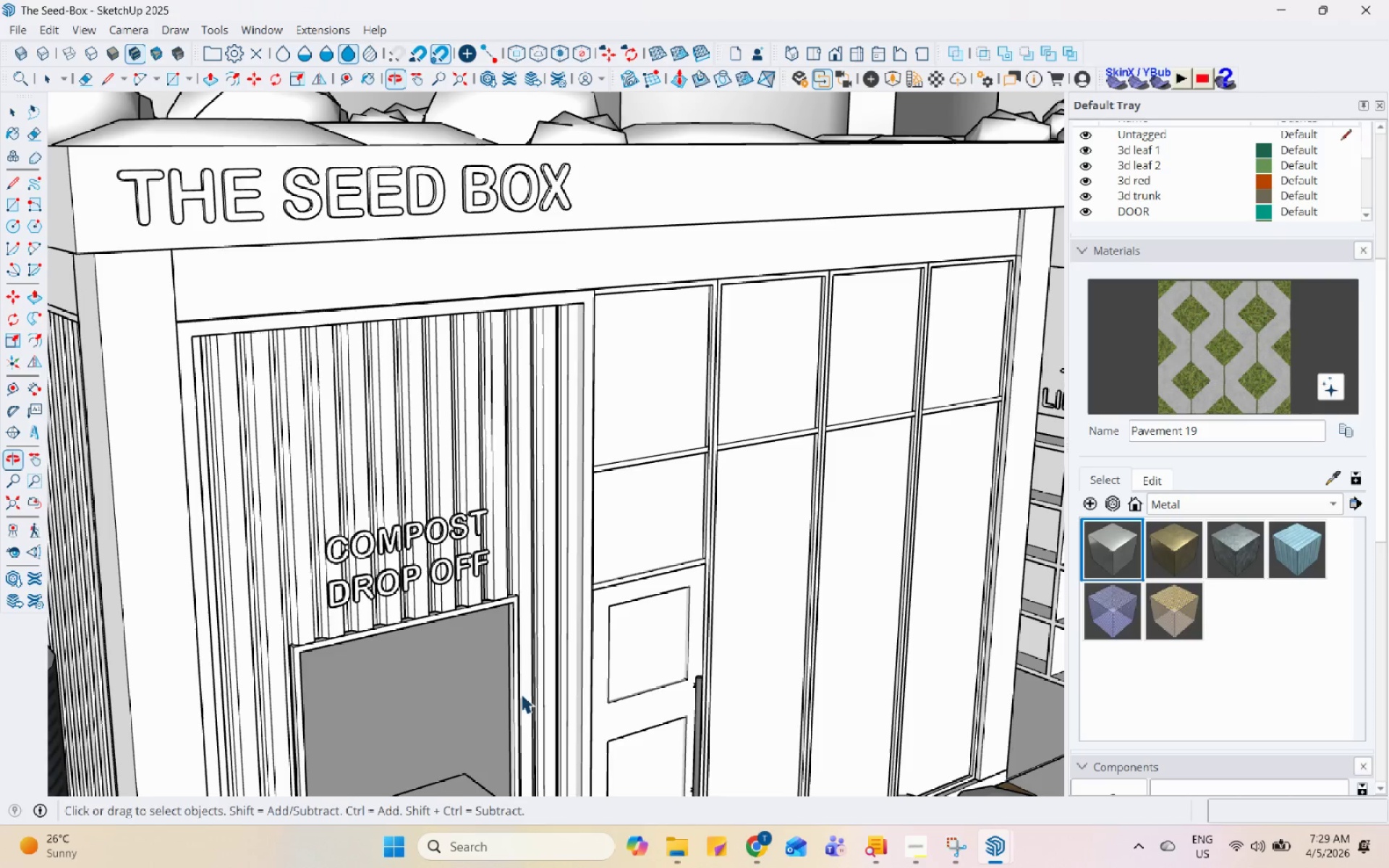 
scroll: coordinate [378, 453], scroll_direction: down, amount: 5.0
 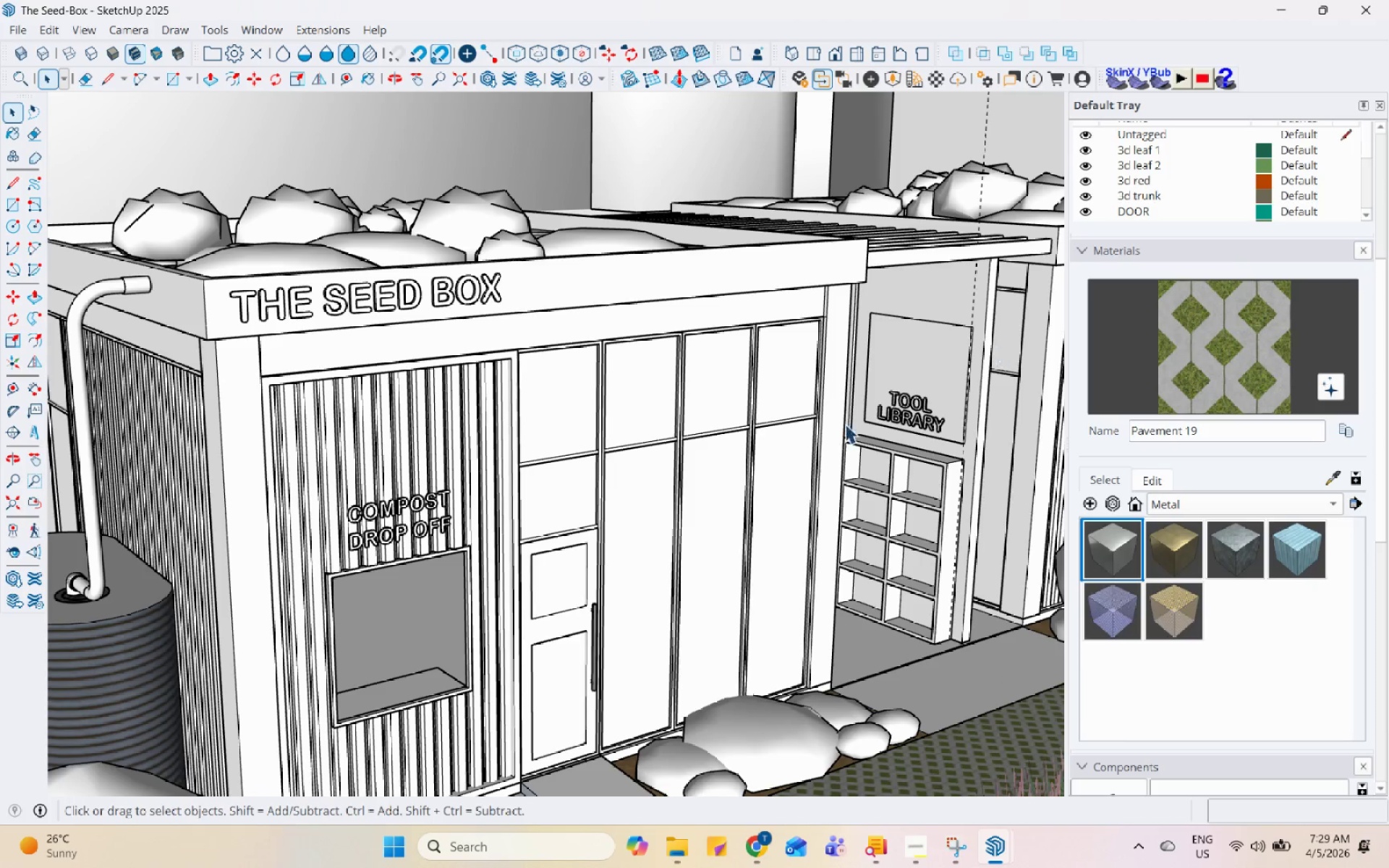 
scroll: coordinate [710, 467], scroll_direction: up, amount: 2.0
 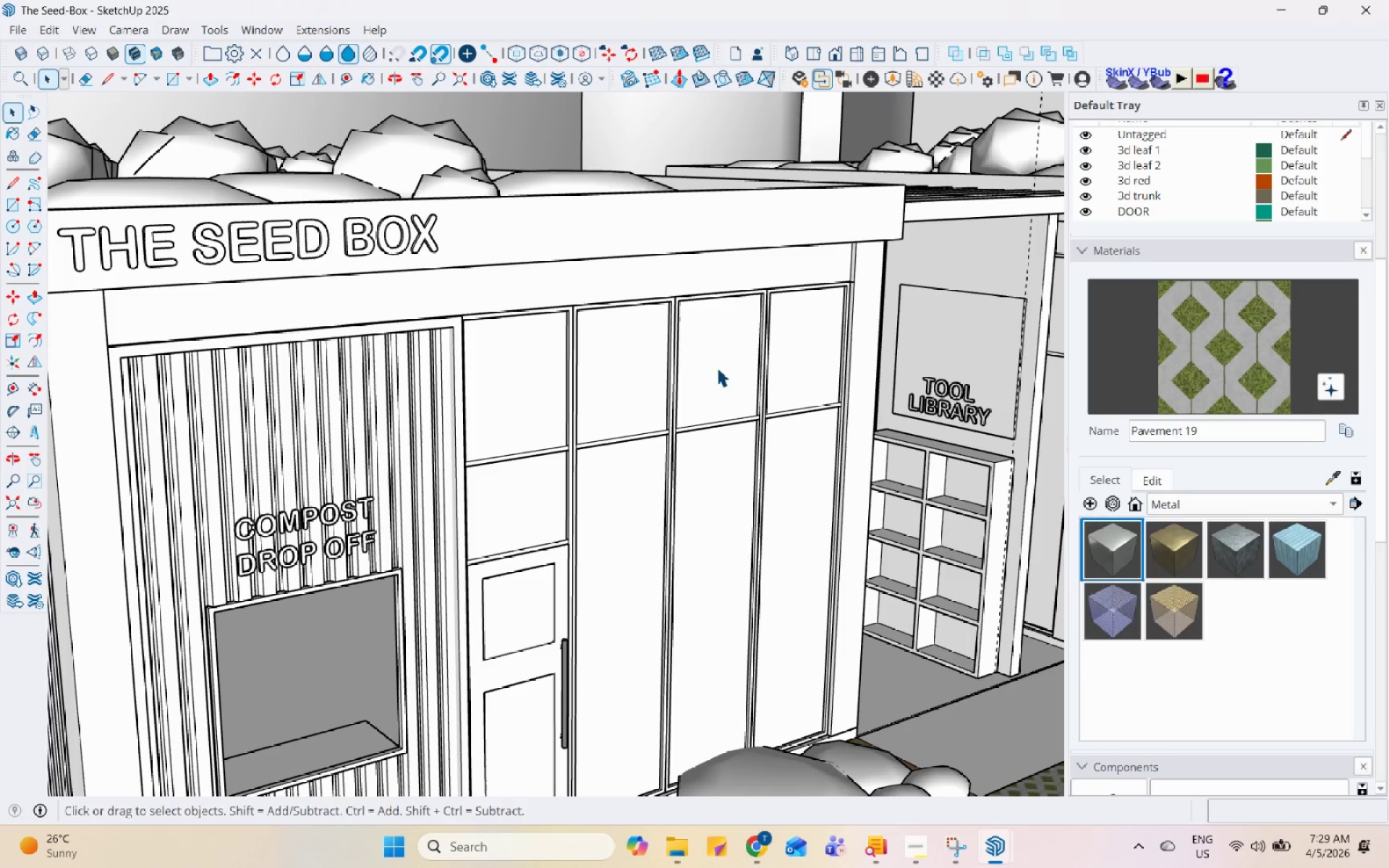 
double_click([717, 367])
 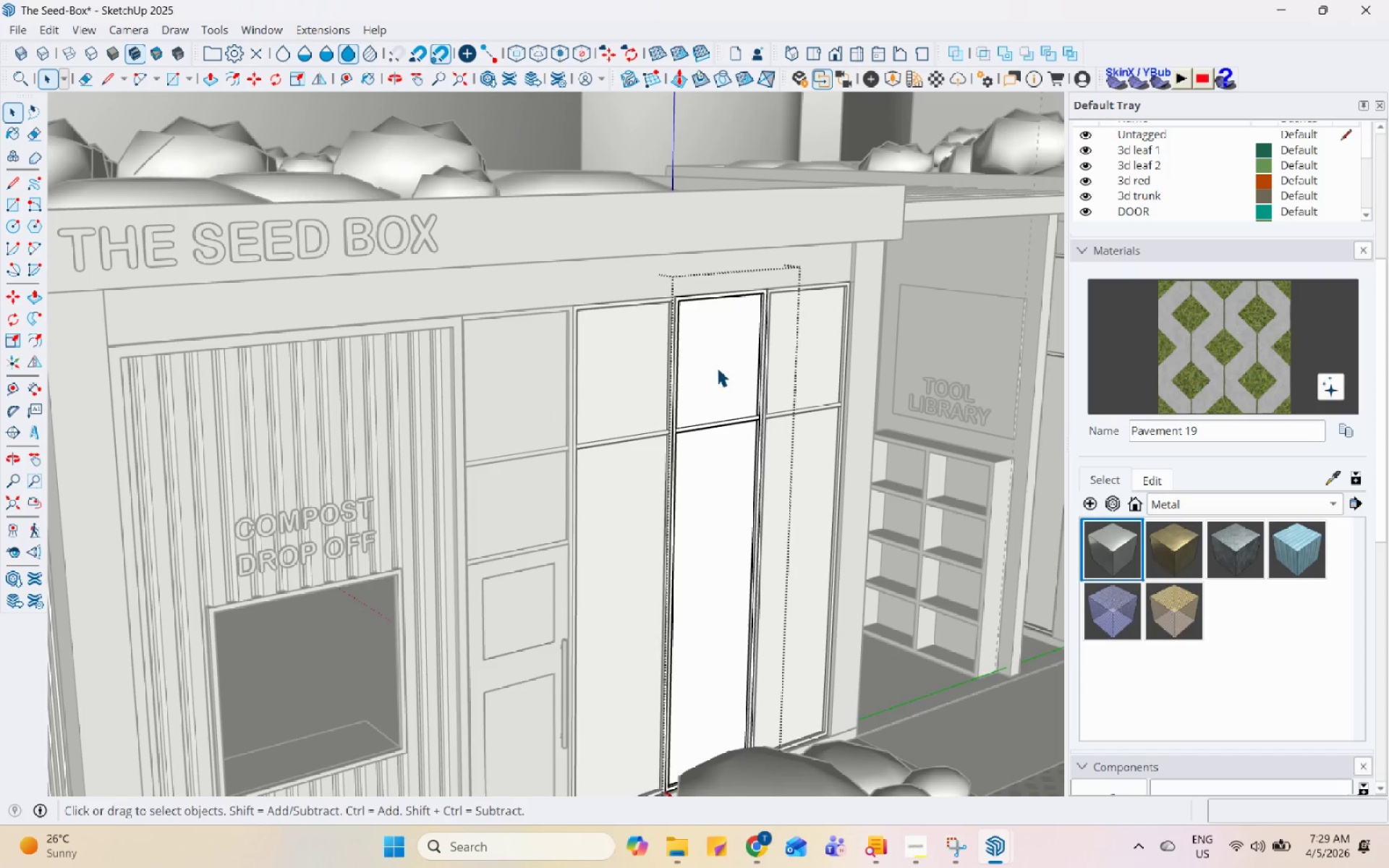 
triple_click([717, 367])
 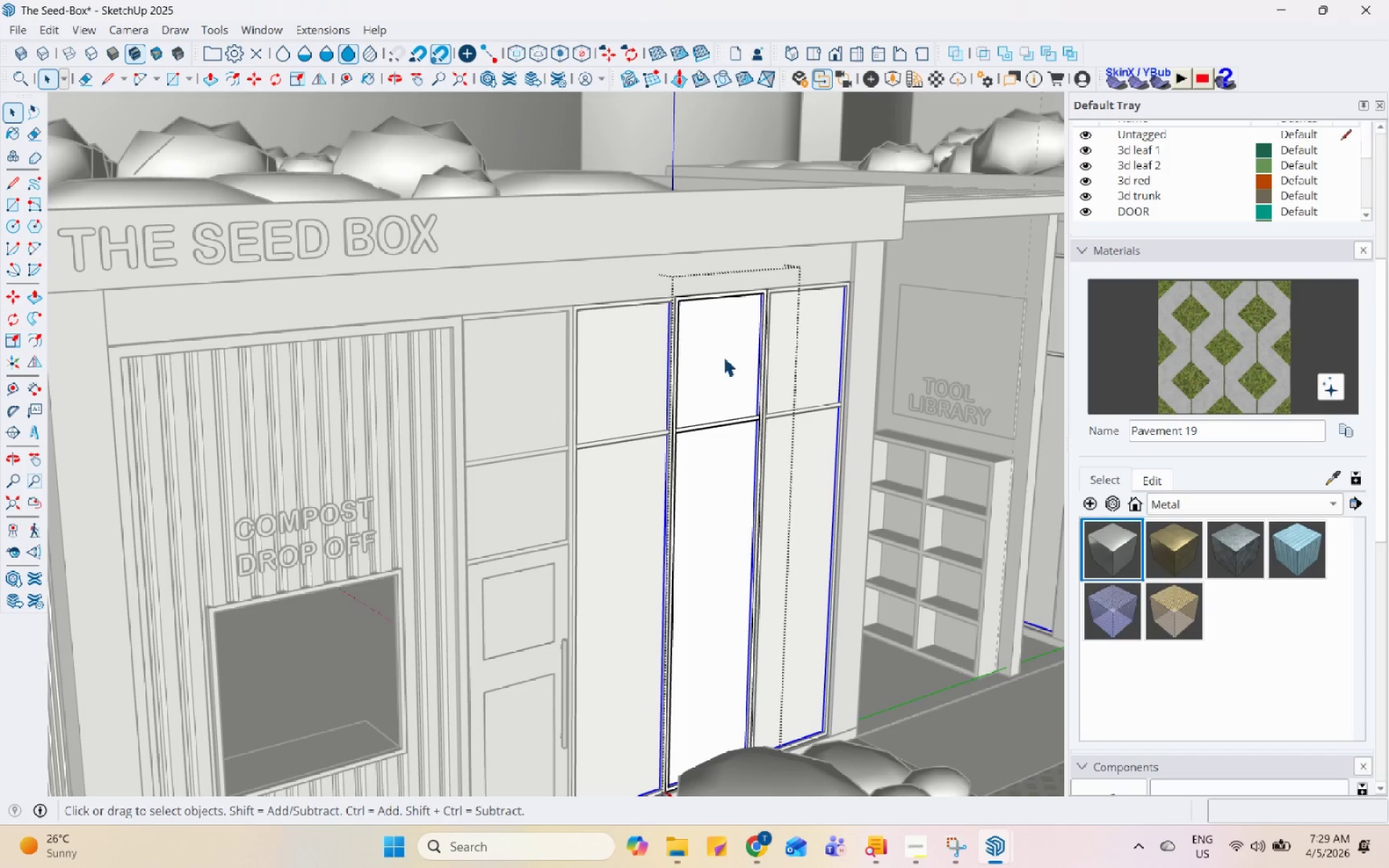 
triple_click([725, 354])
 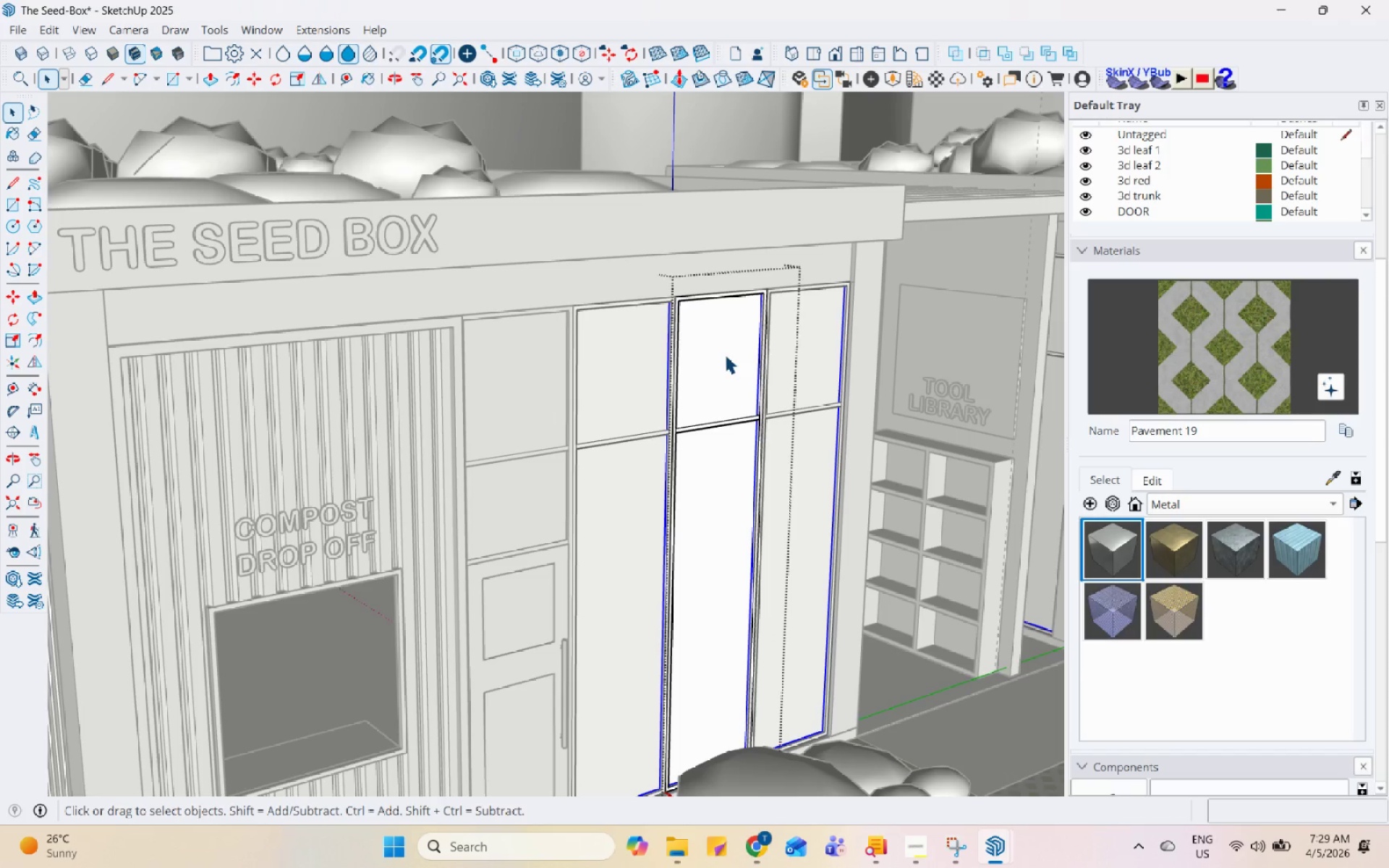 
triple_click([725, 354])
 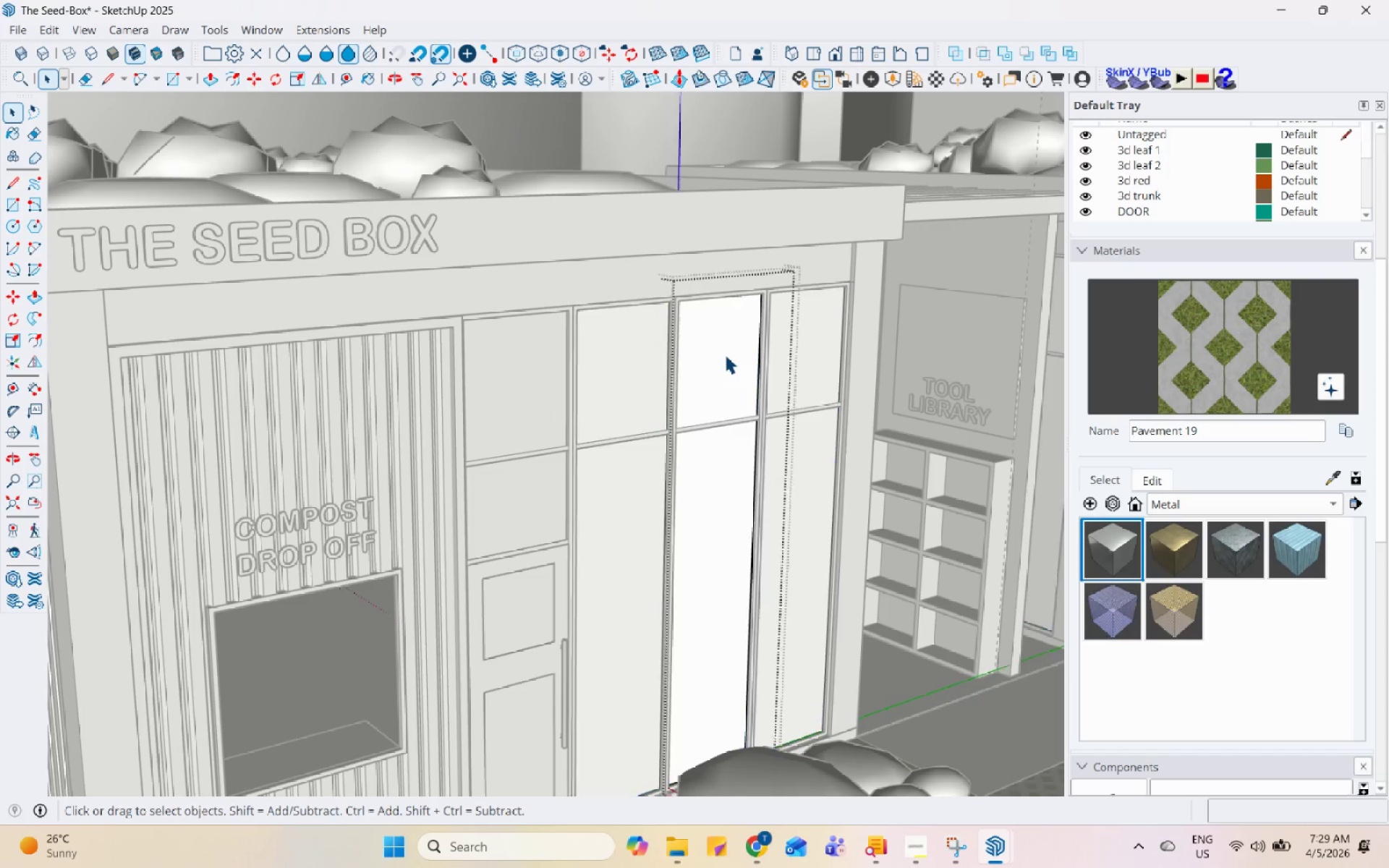 
triple_click([725, 354])
 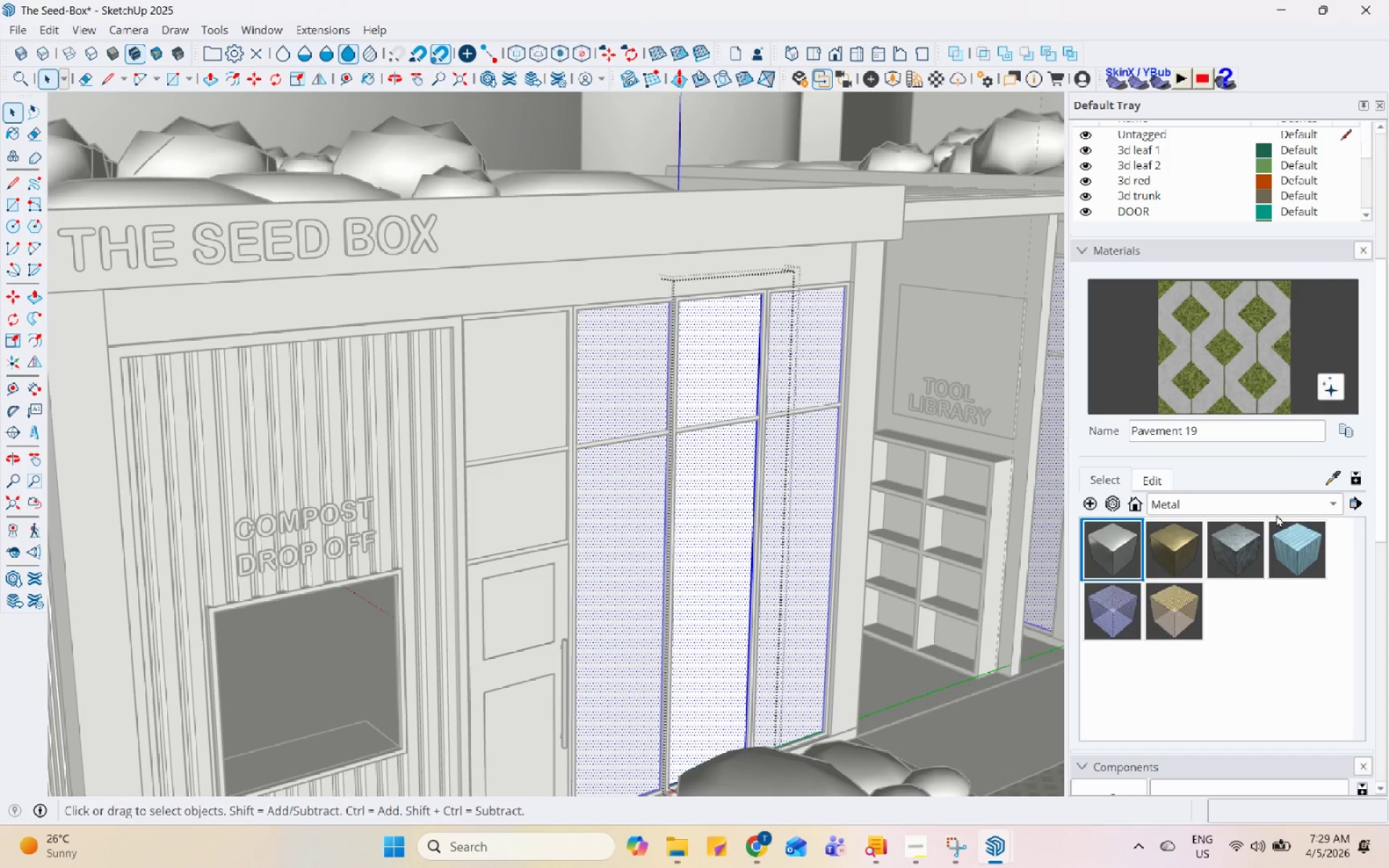 
left_click([1242, 501])
 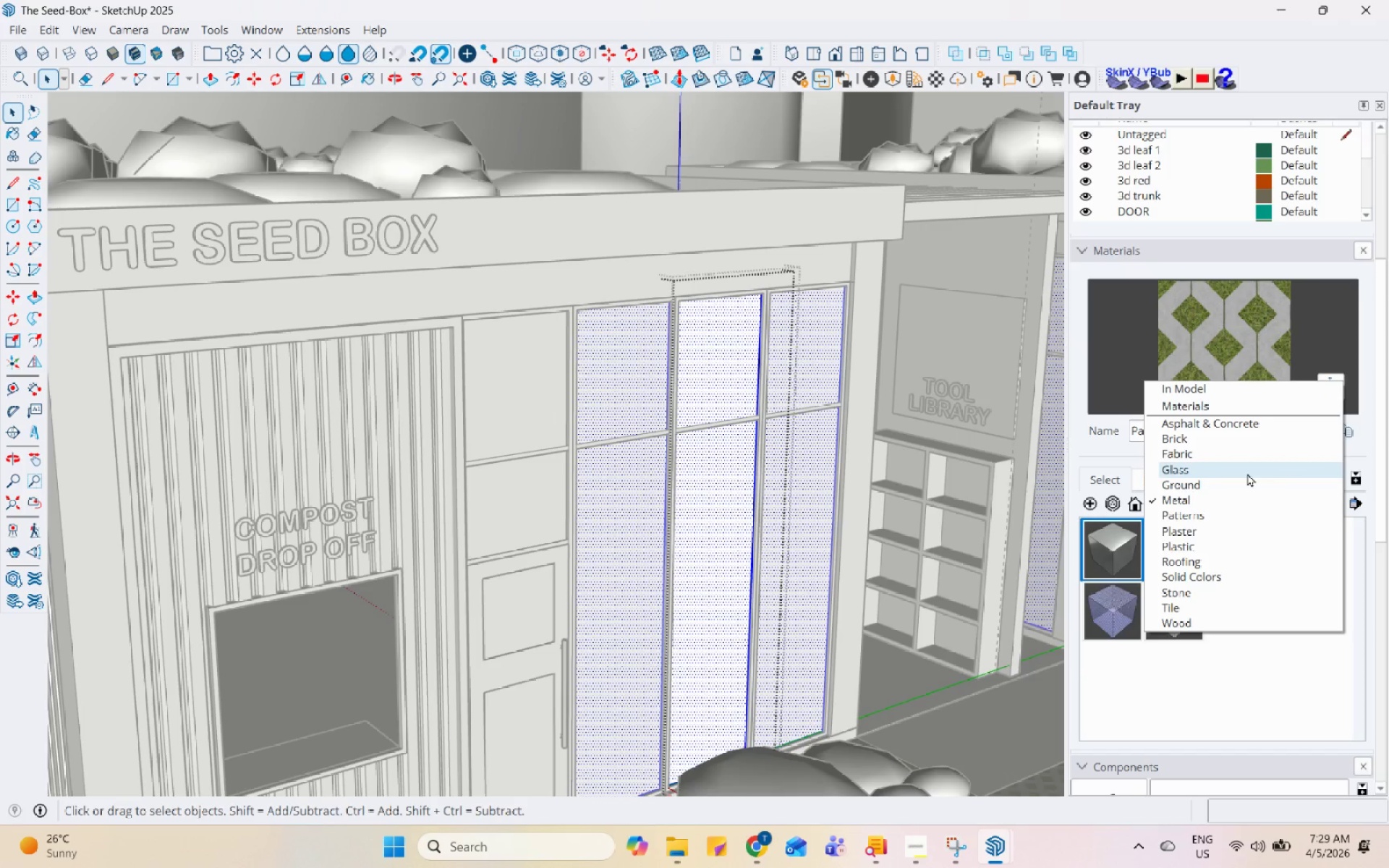 
left_click([1247, 473])
 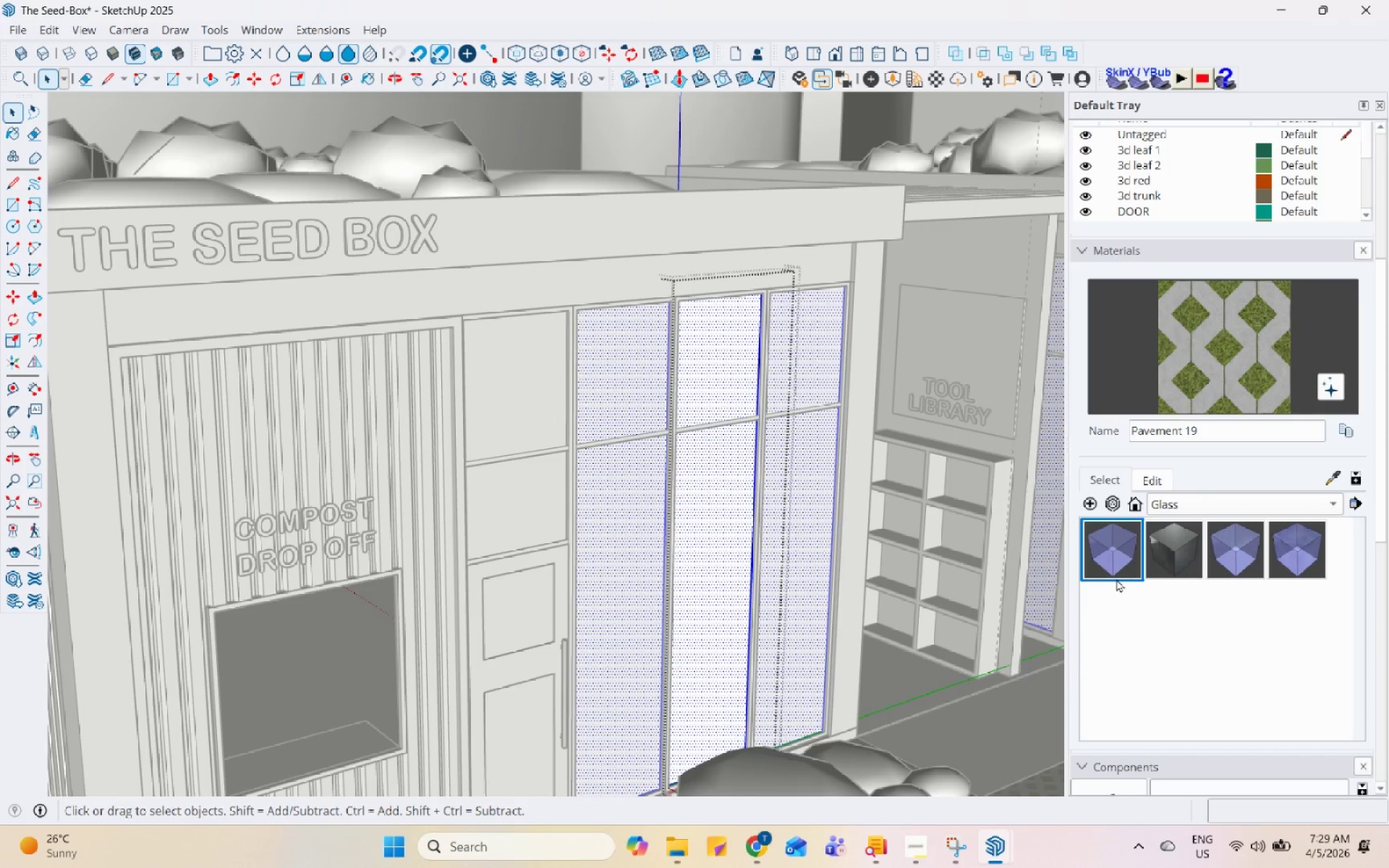 
left_click([1113, 563])
 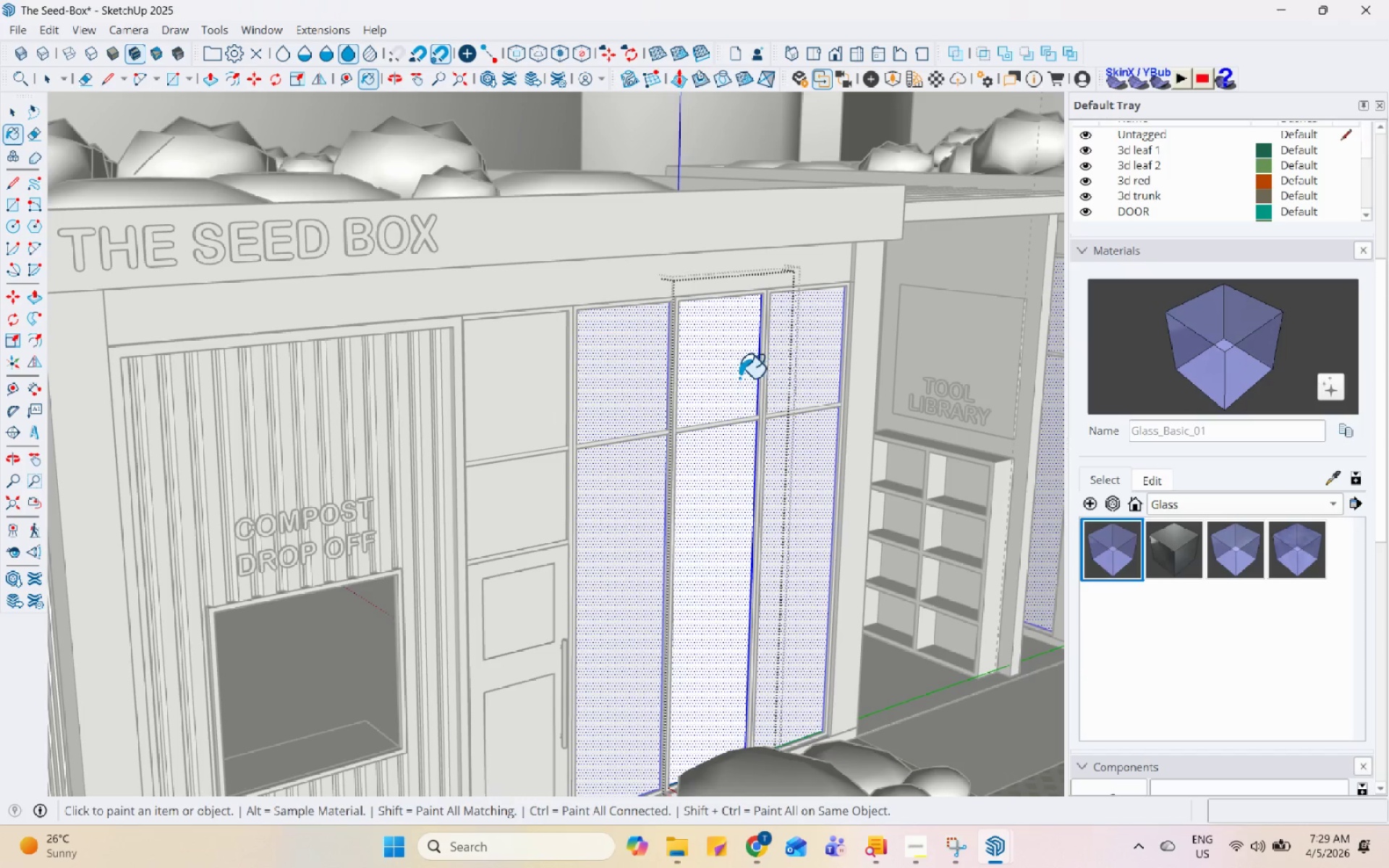 
left_click([739, 378])
 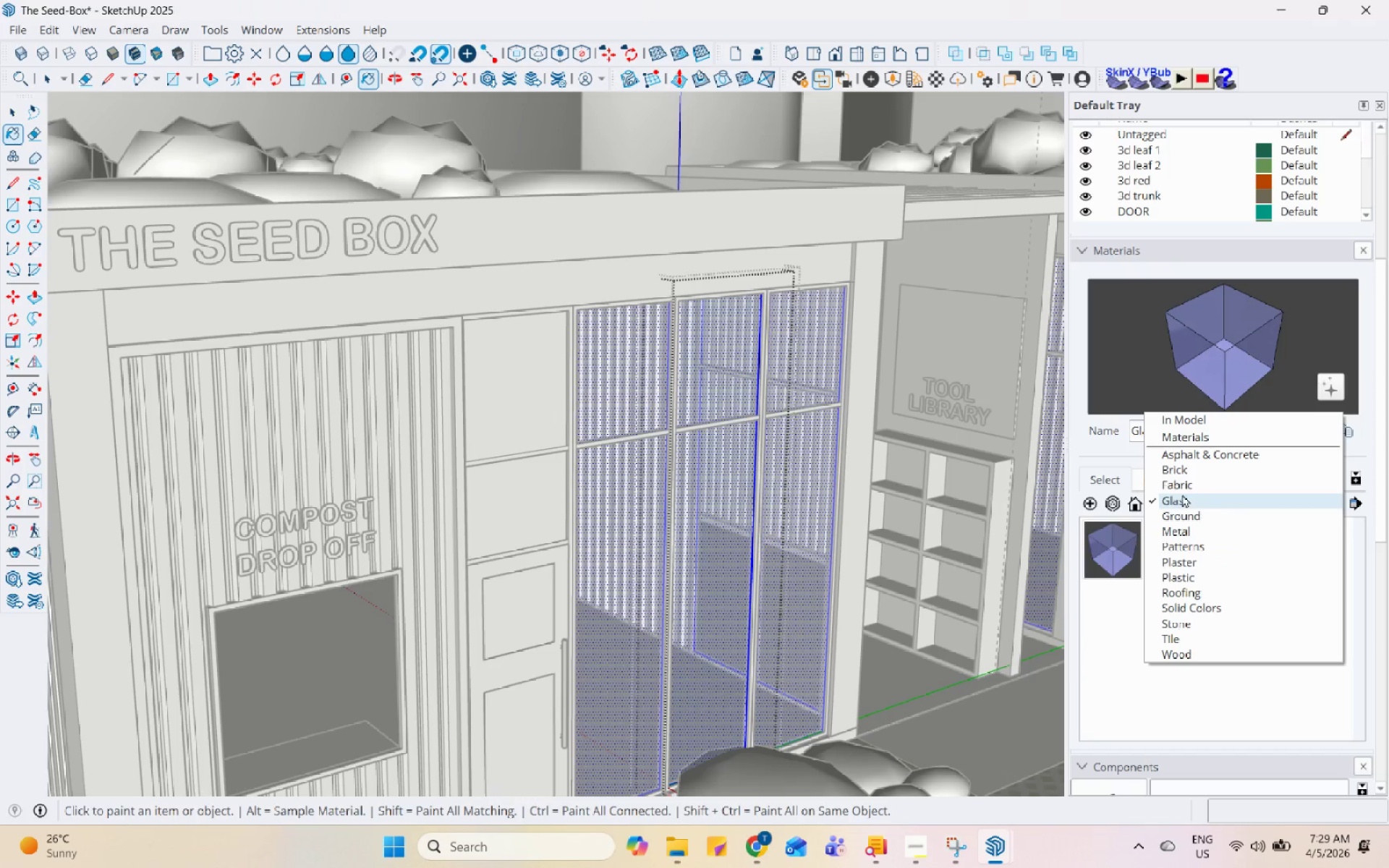 
double_click([1145, 480])
 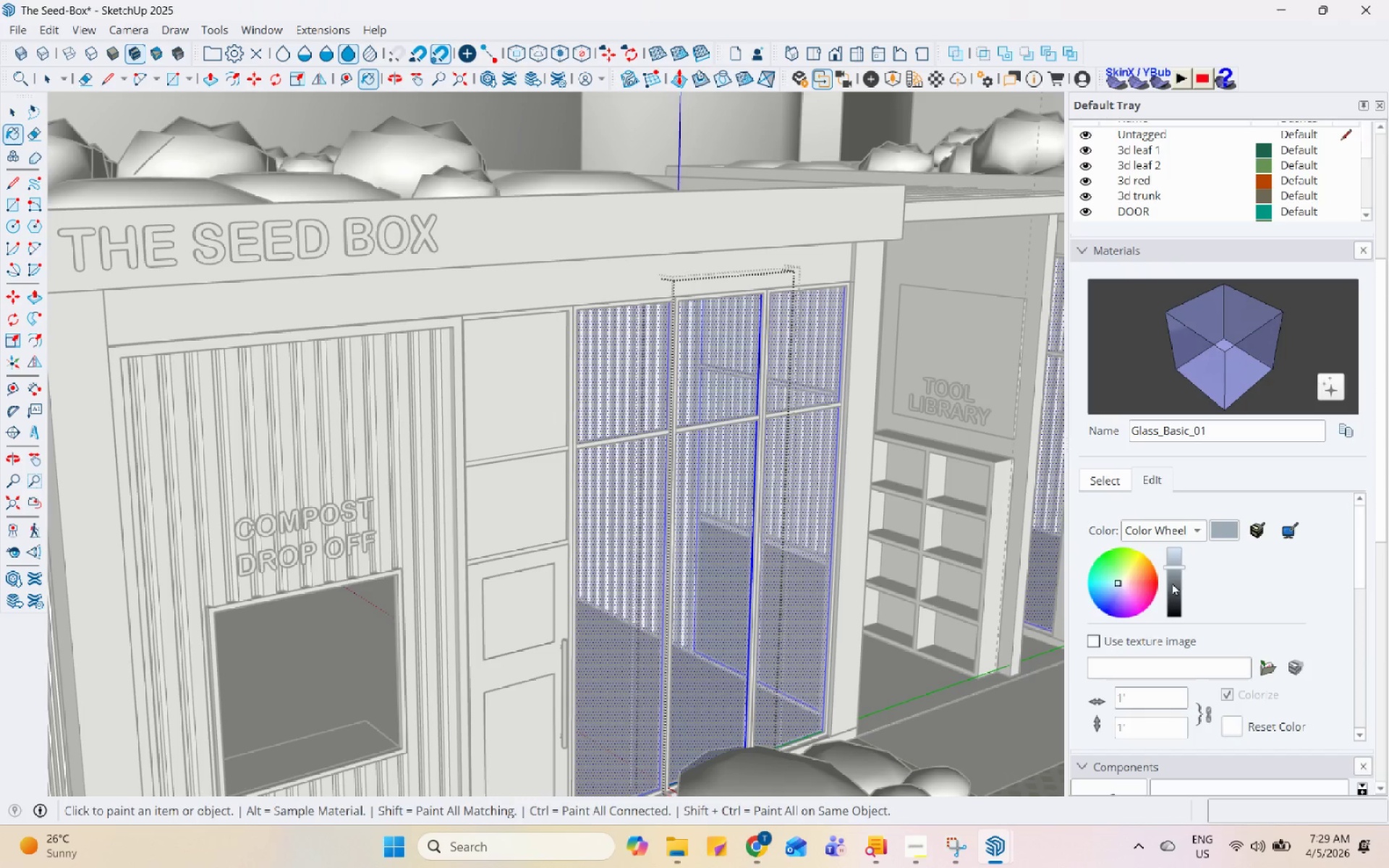 
left_click([1175, 582])
 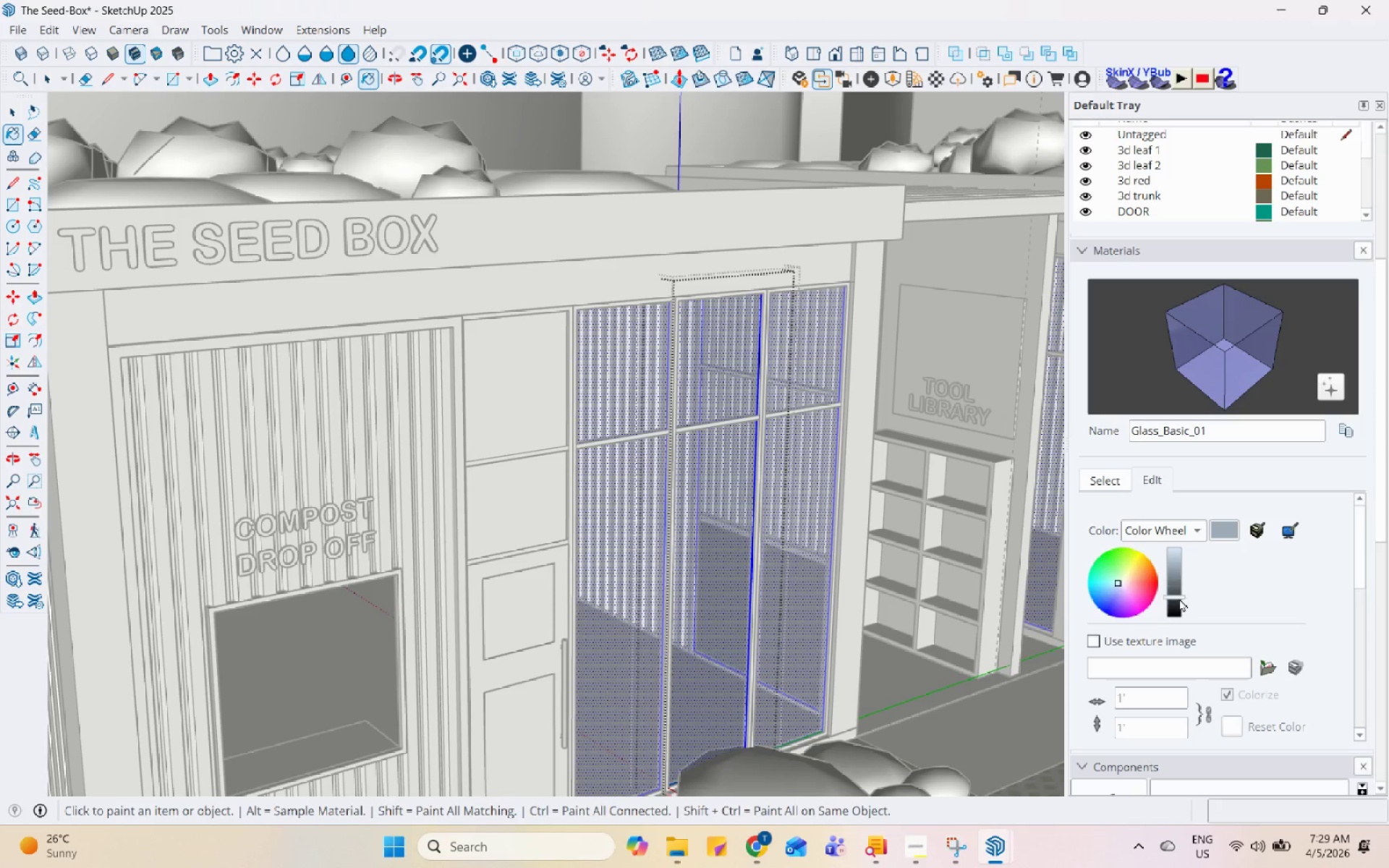 
double_click([1228, 592])
 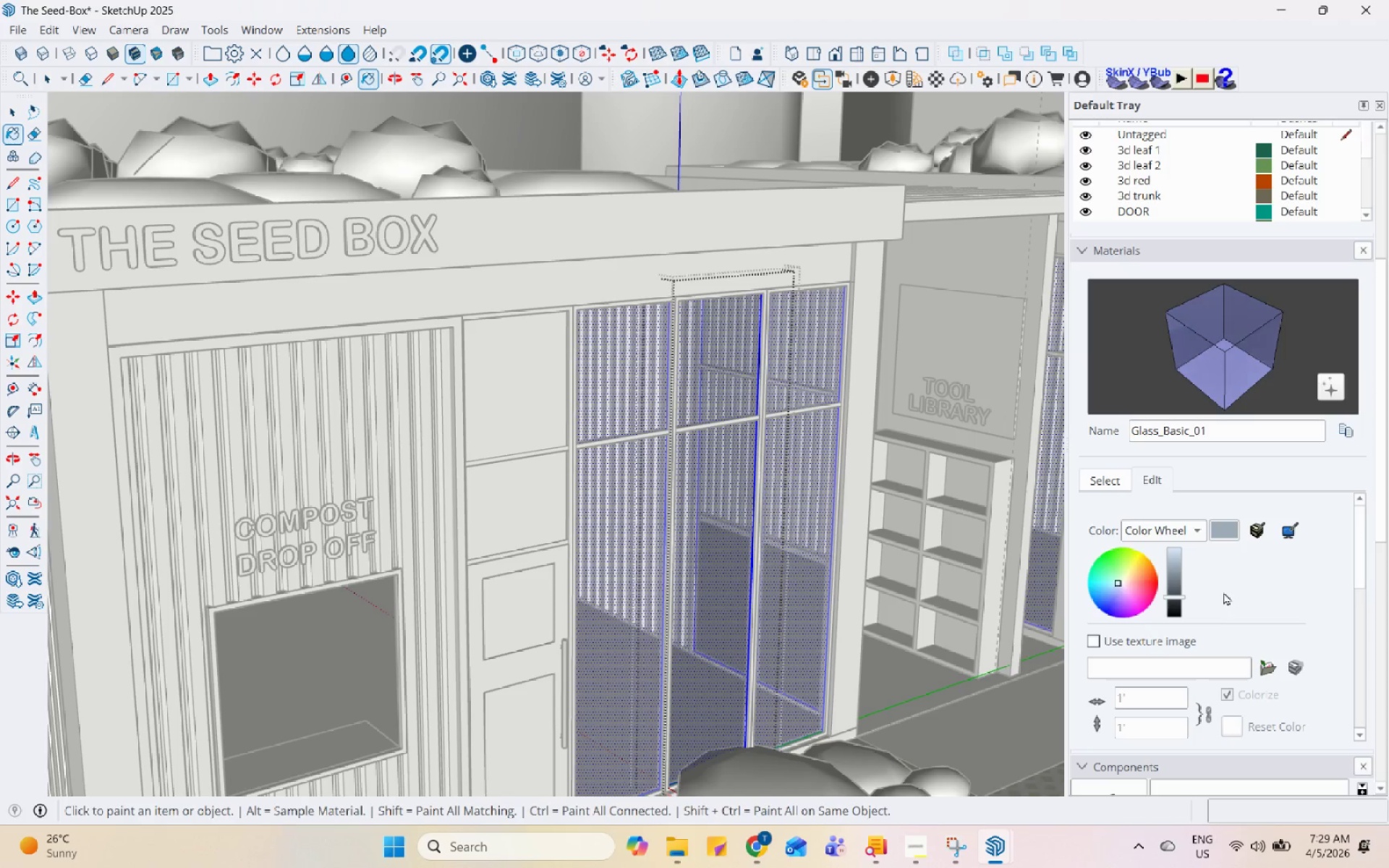 
key(Space)
 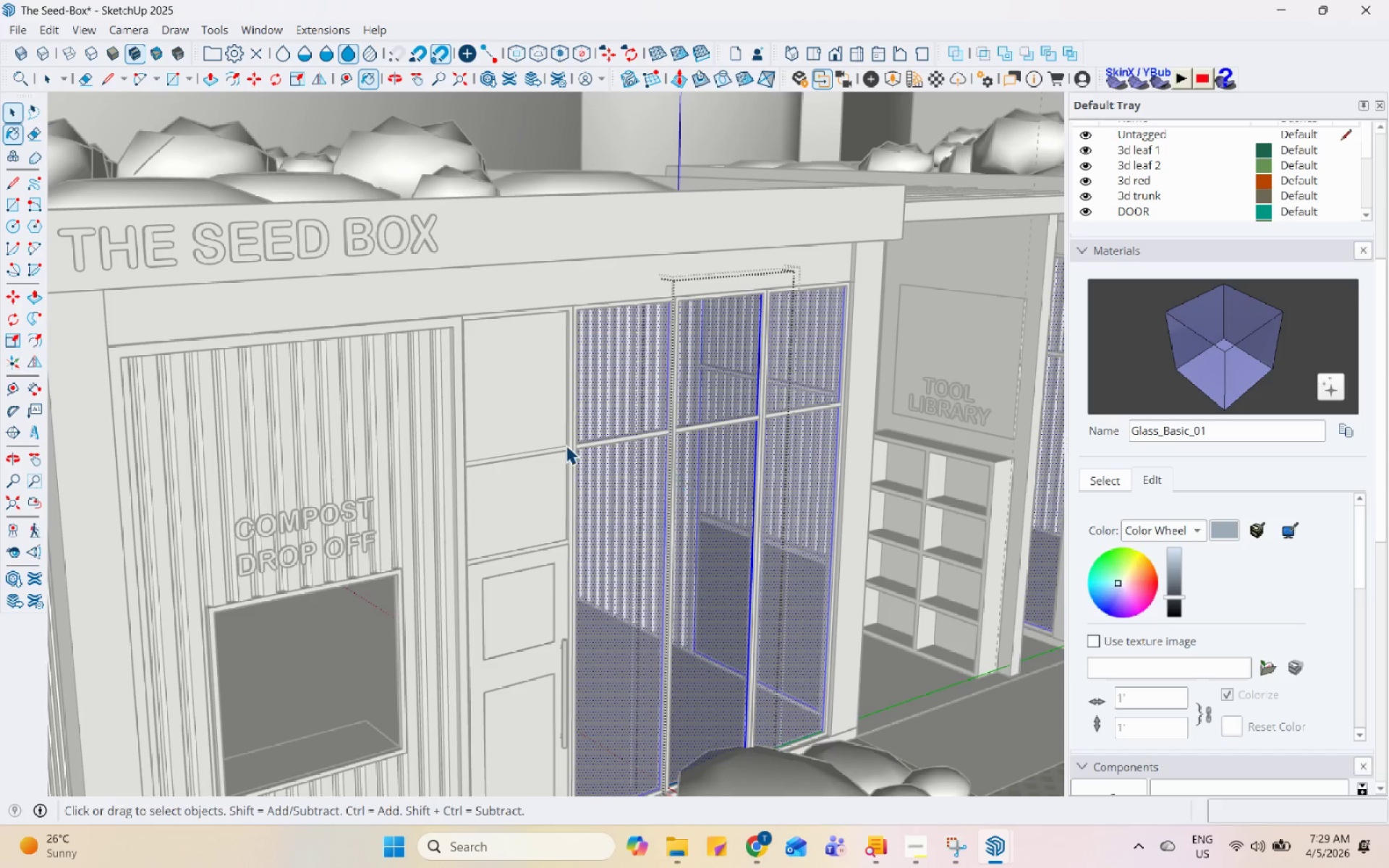 
key(Escape)
 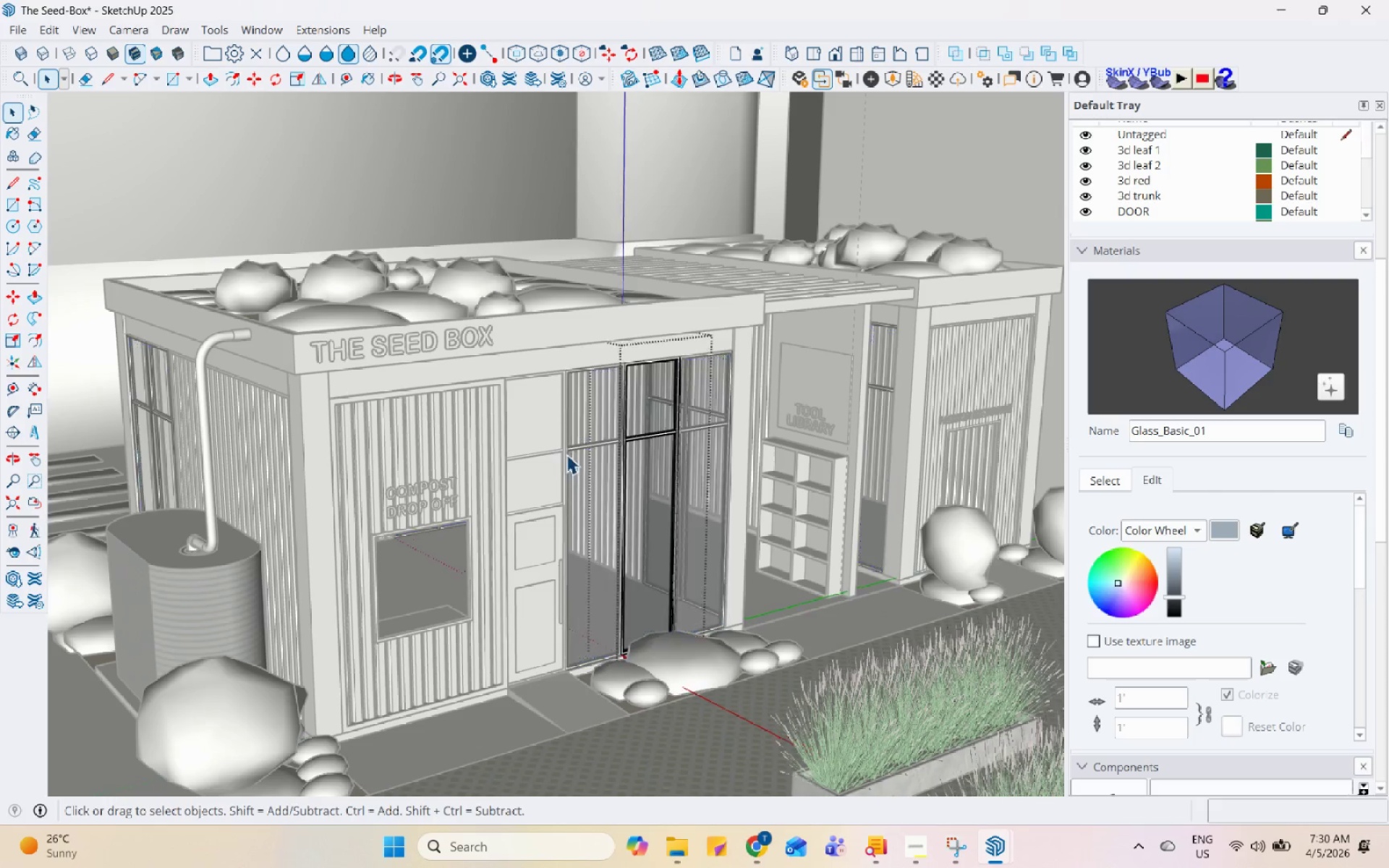 
key(Escape)
 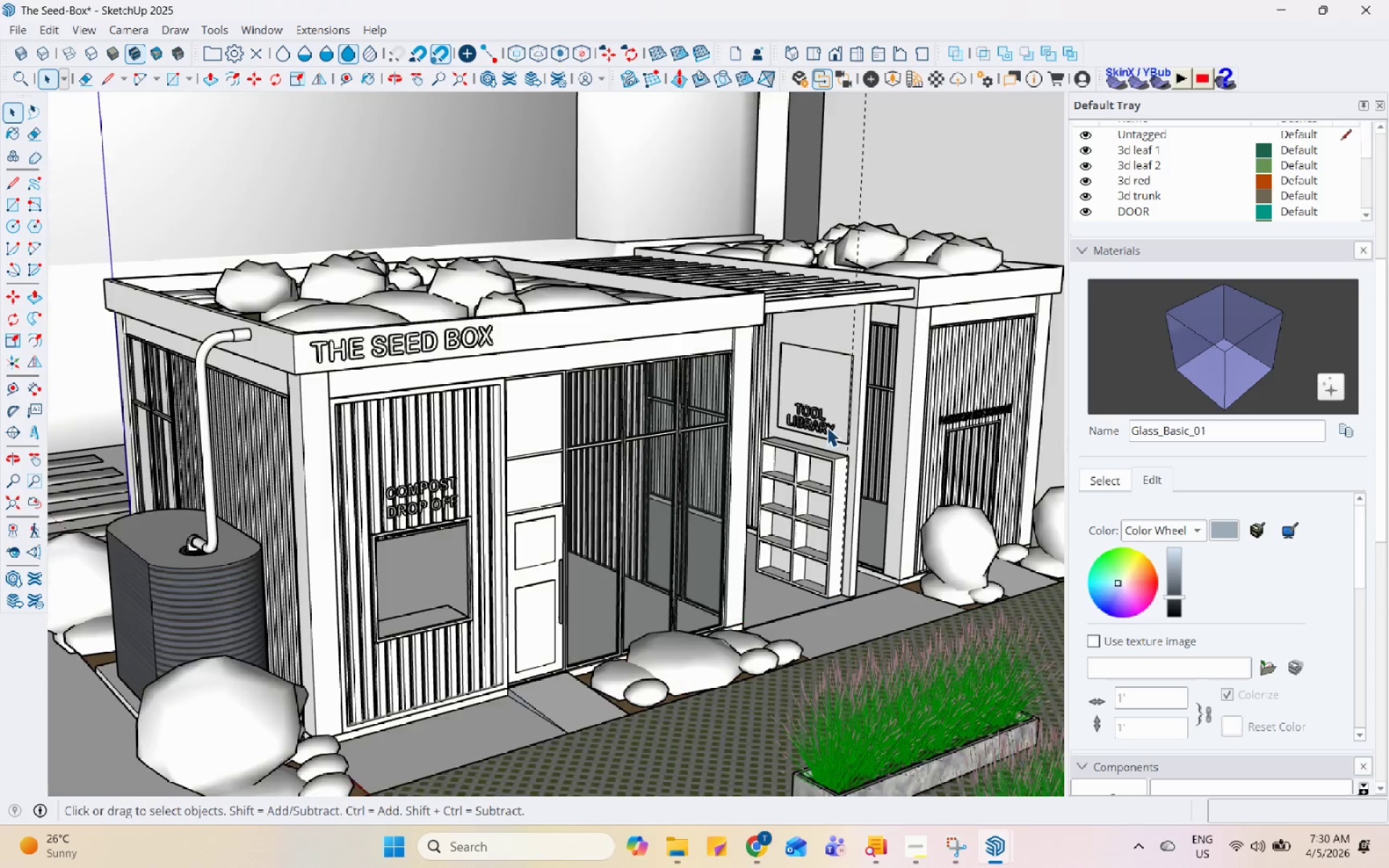 
key(Escape)
 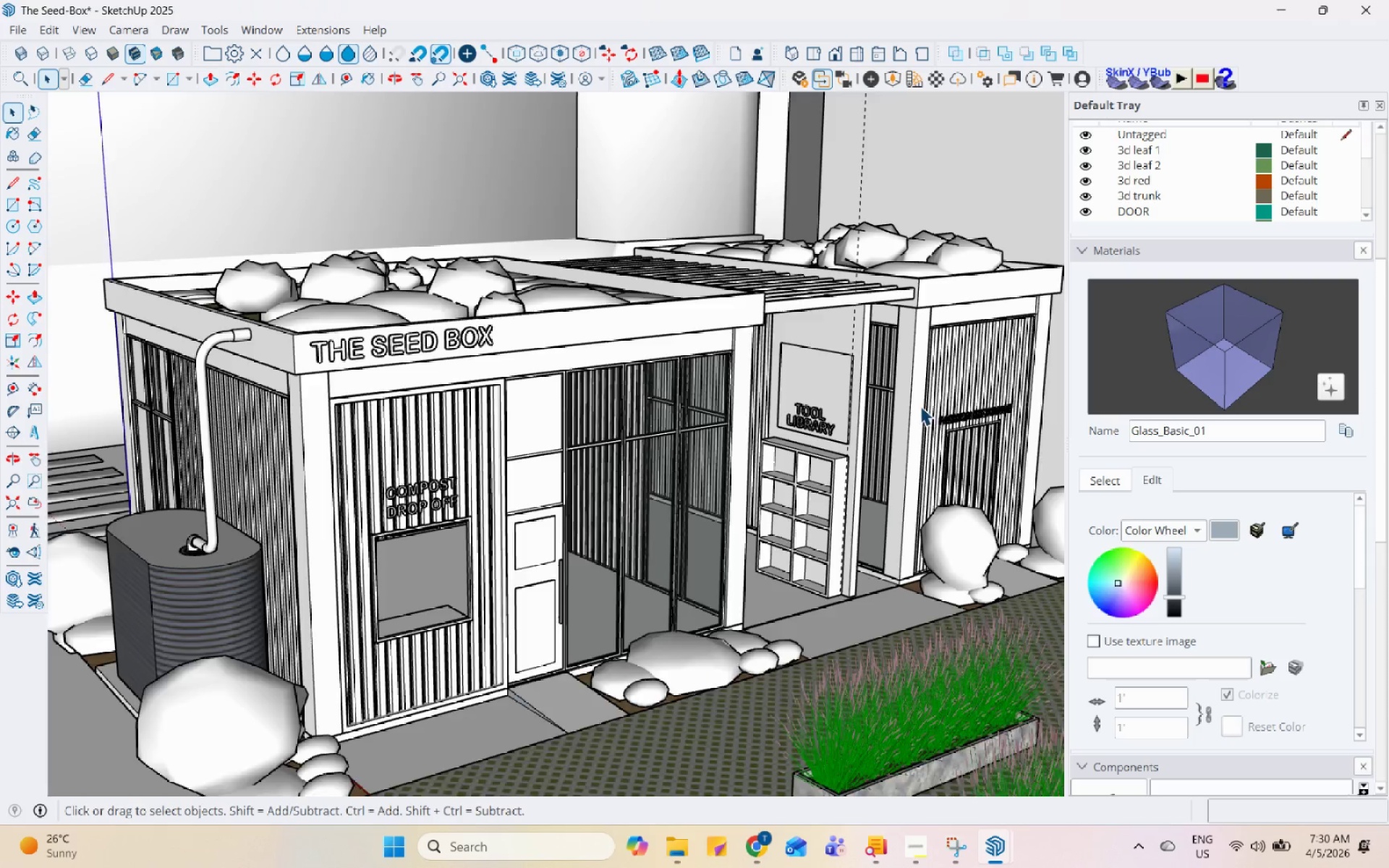 
scroll: coordinate [557, 454], scroll_direction: down, amount: 7.0
 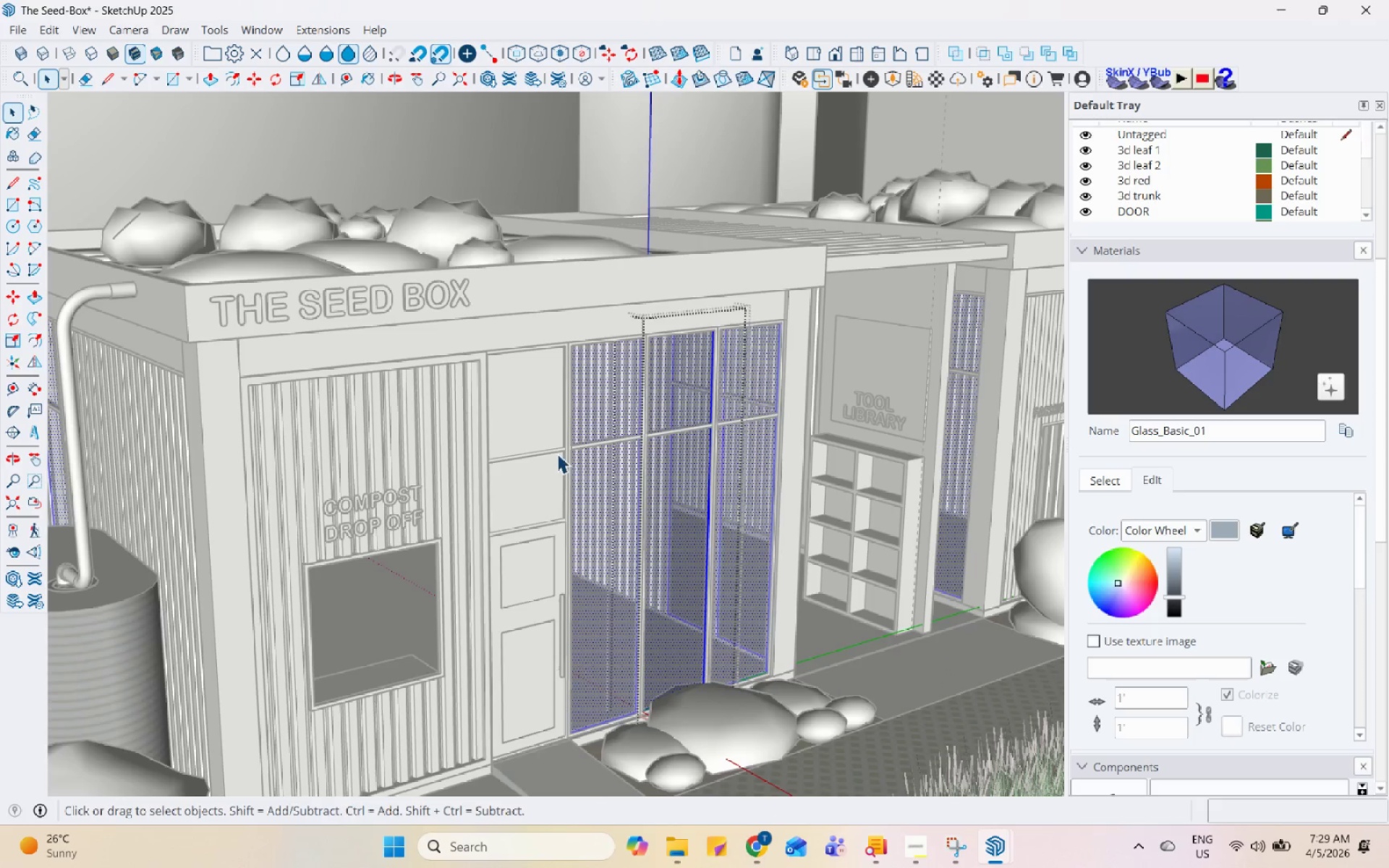 
key(Escape)
 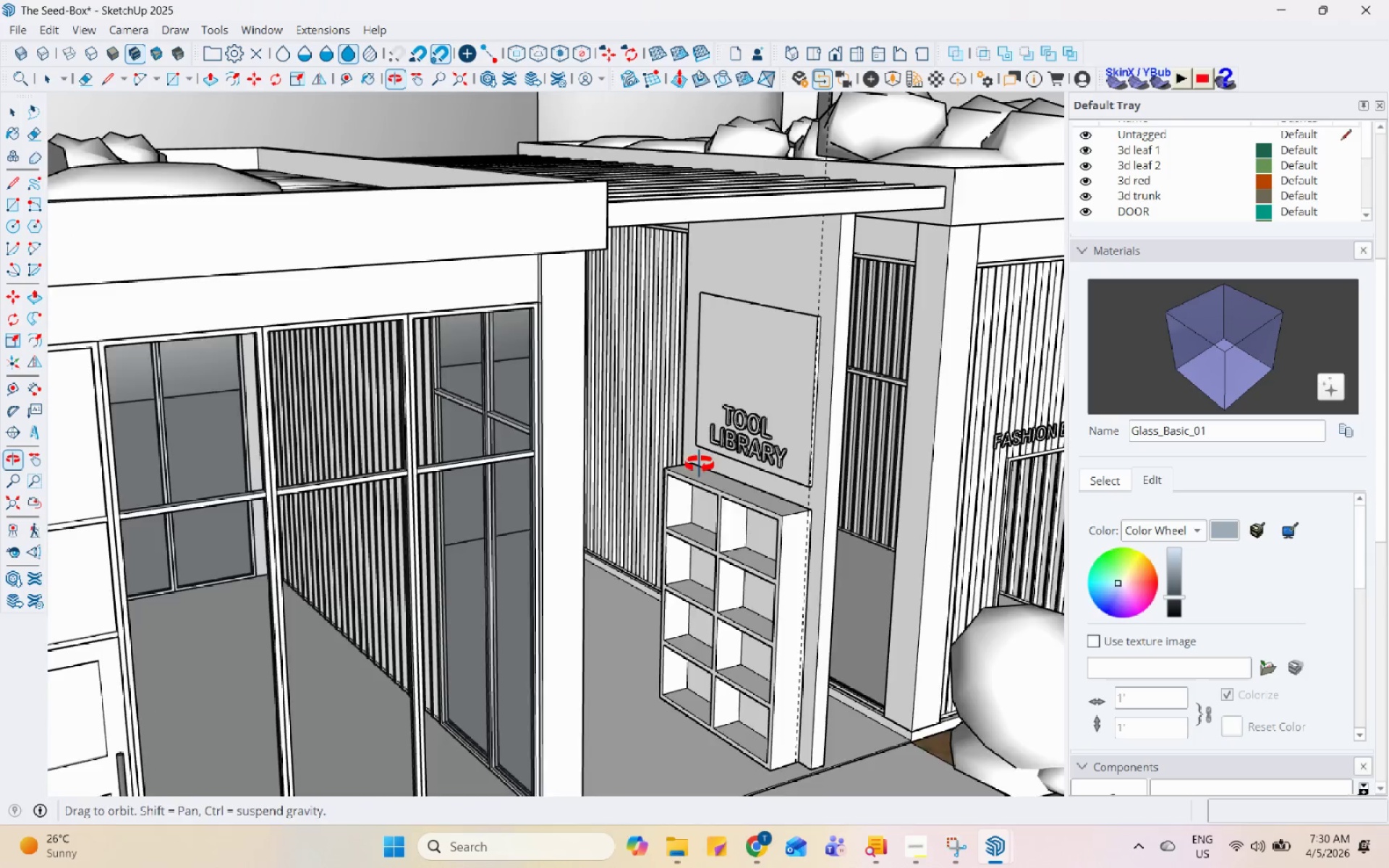 
scroll: coordinate [804, 420], scroll_direction: up, amount: 6.0
 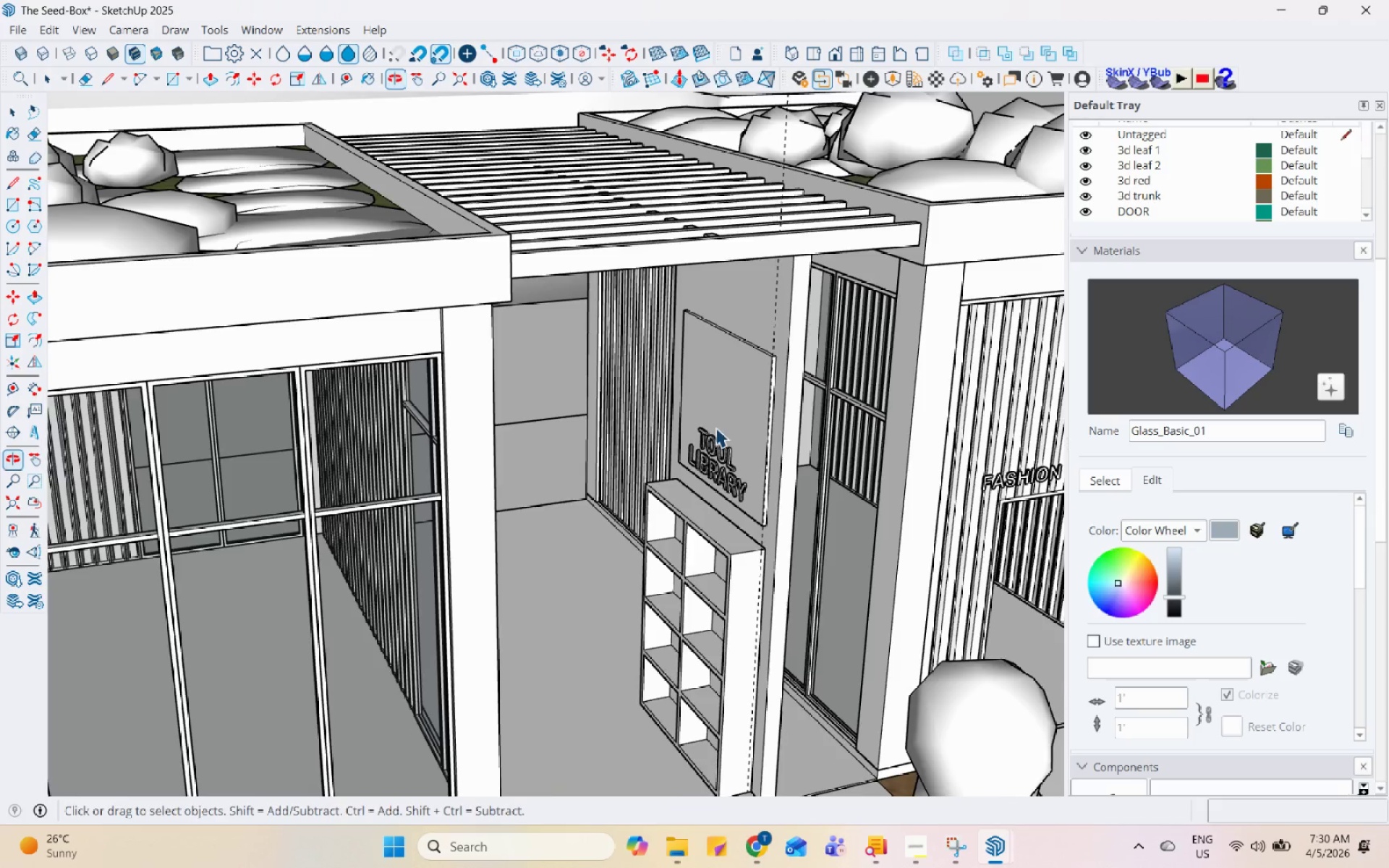 
scroll: coordinate [750, 566], scroll_direction: down, amount: 8.0
 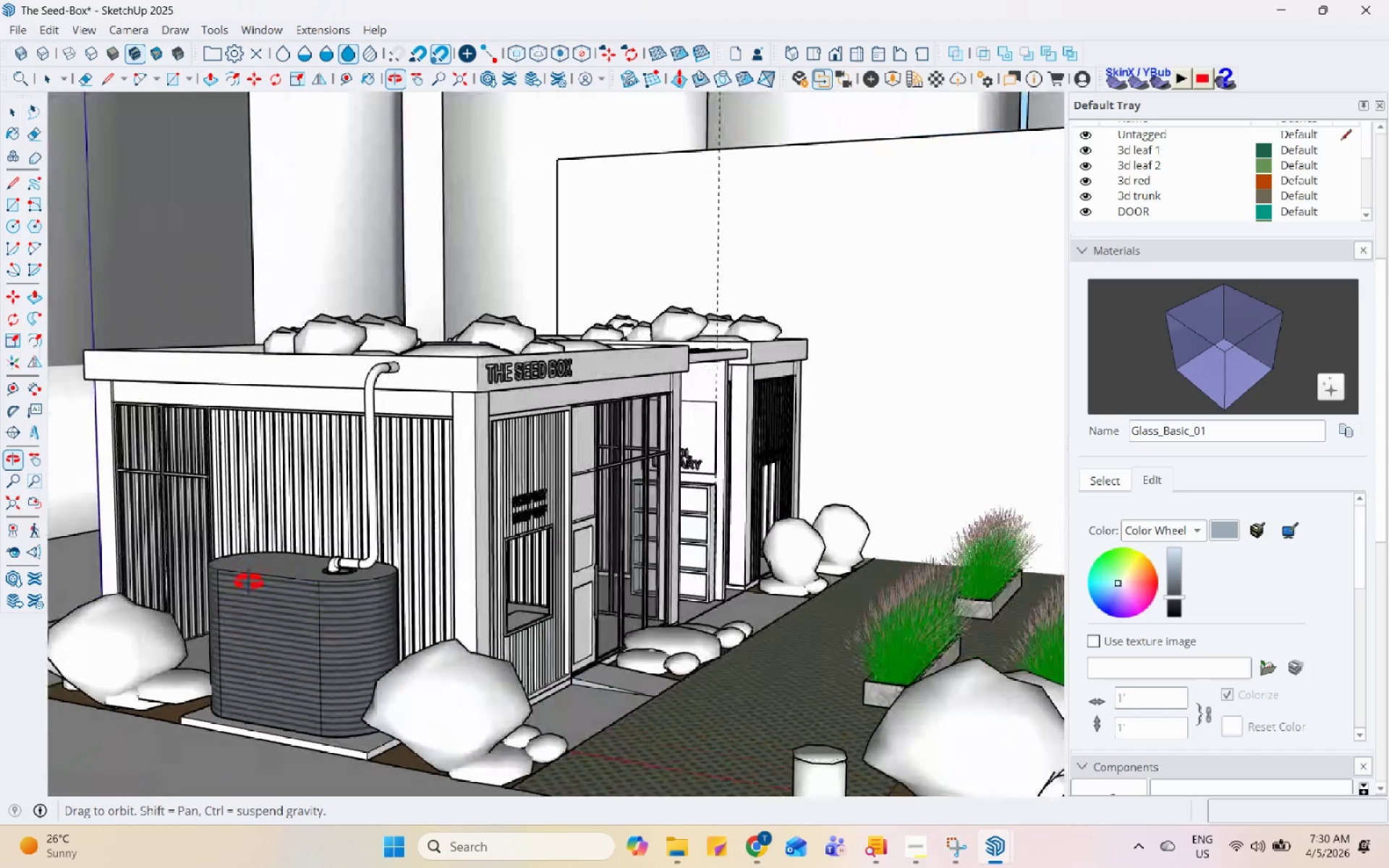 
wait(6.56)
 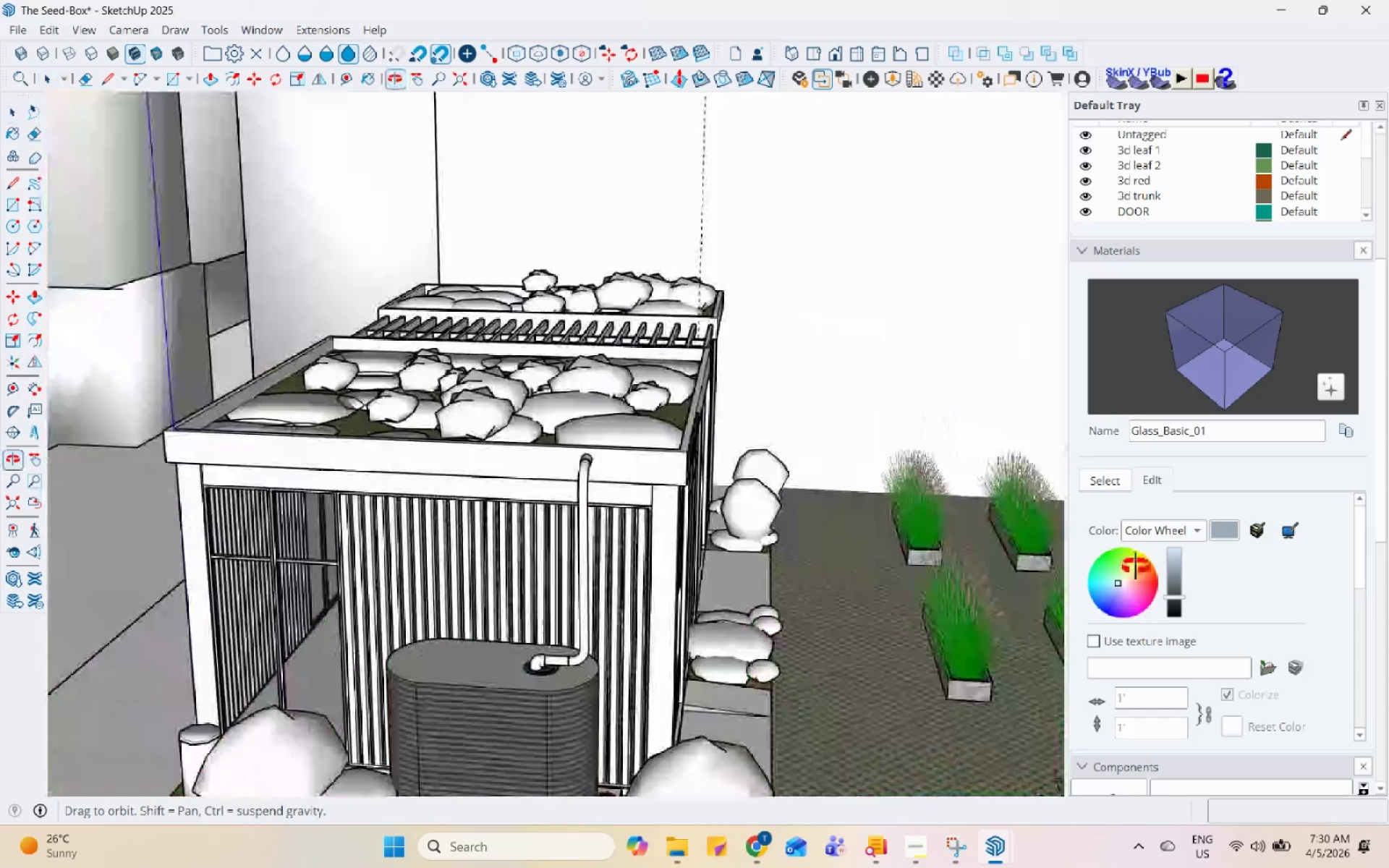 
scroll: coordinate [215, 525], scroll_direction: up, amount: 10.0
 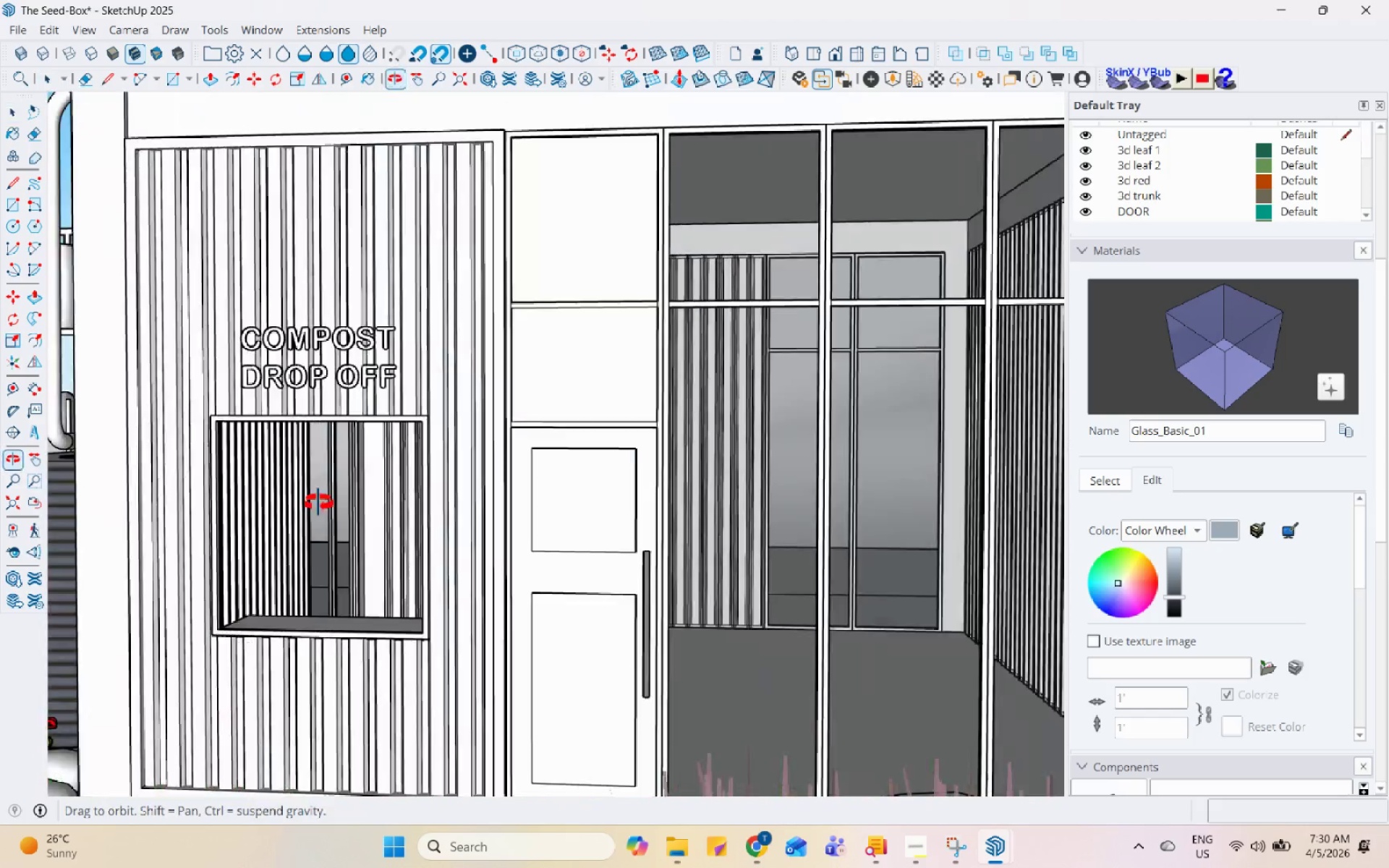 
scroll: coordinate [458, 432], scroll_direction: down, amount: 4.0
 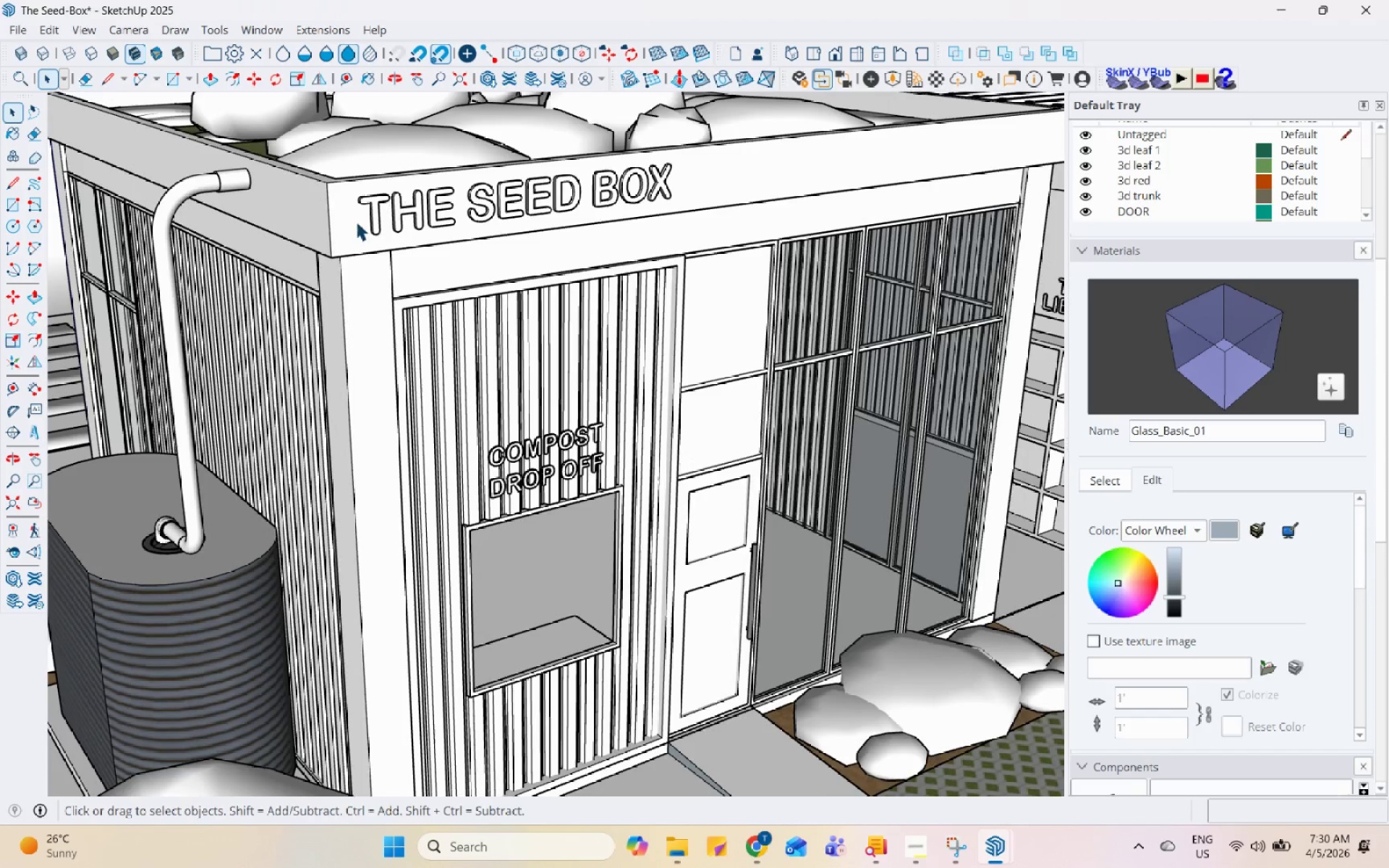 
double_click([354, 221])
 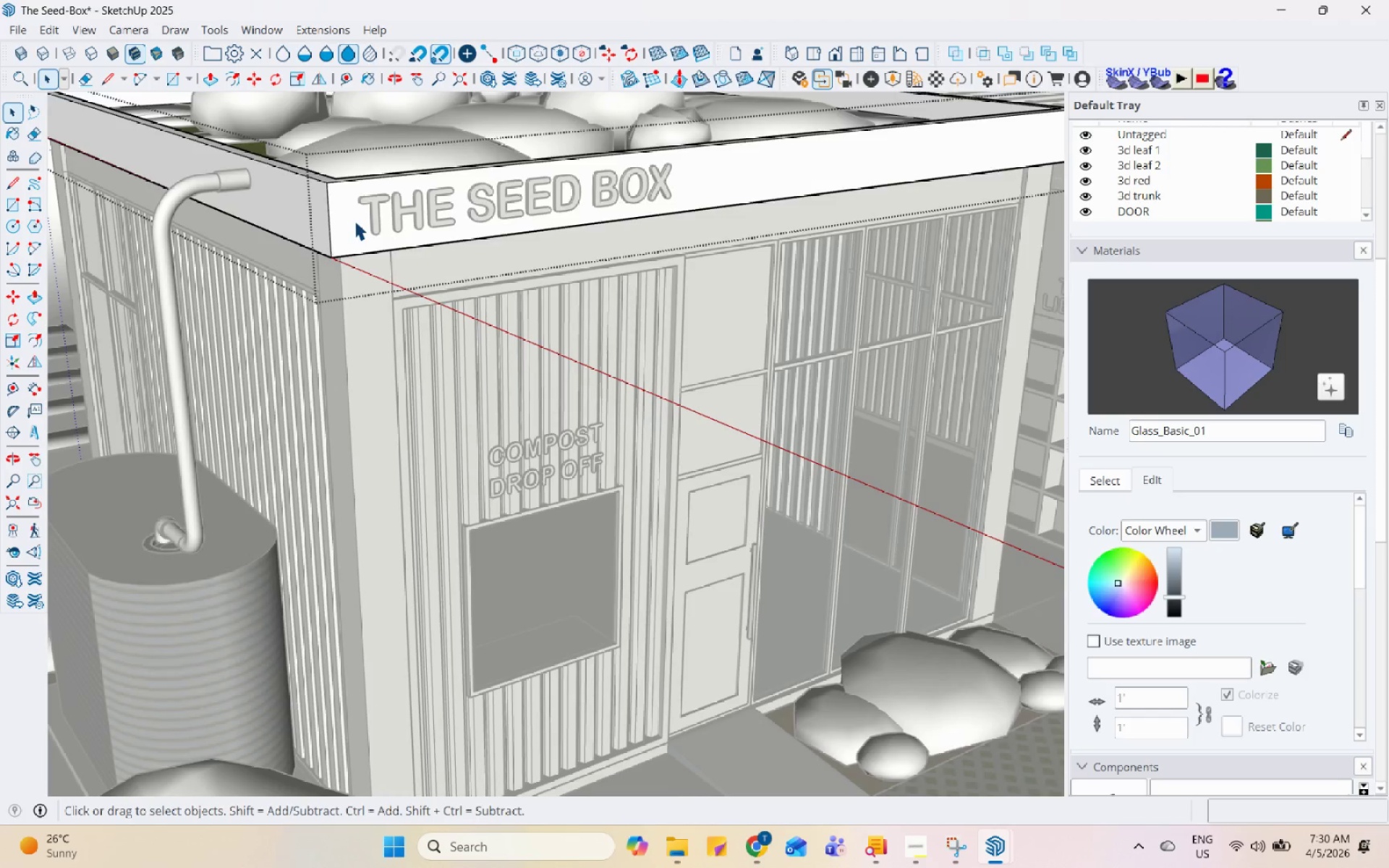 
triple_click([354, 221])
 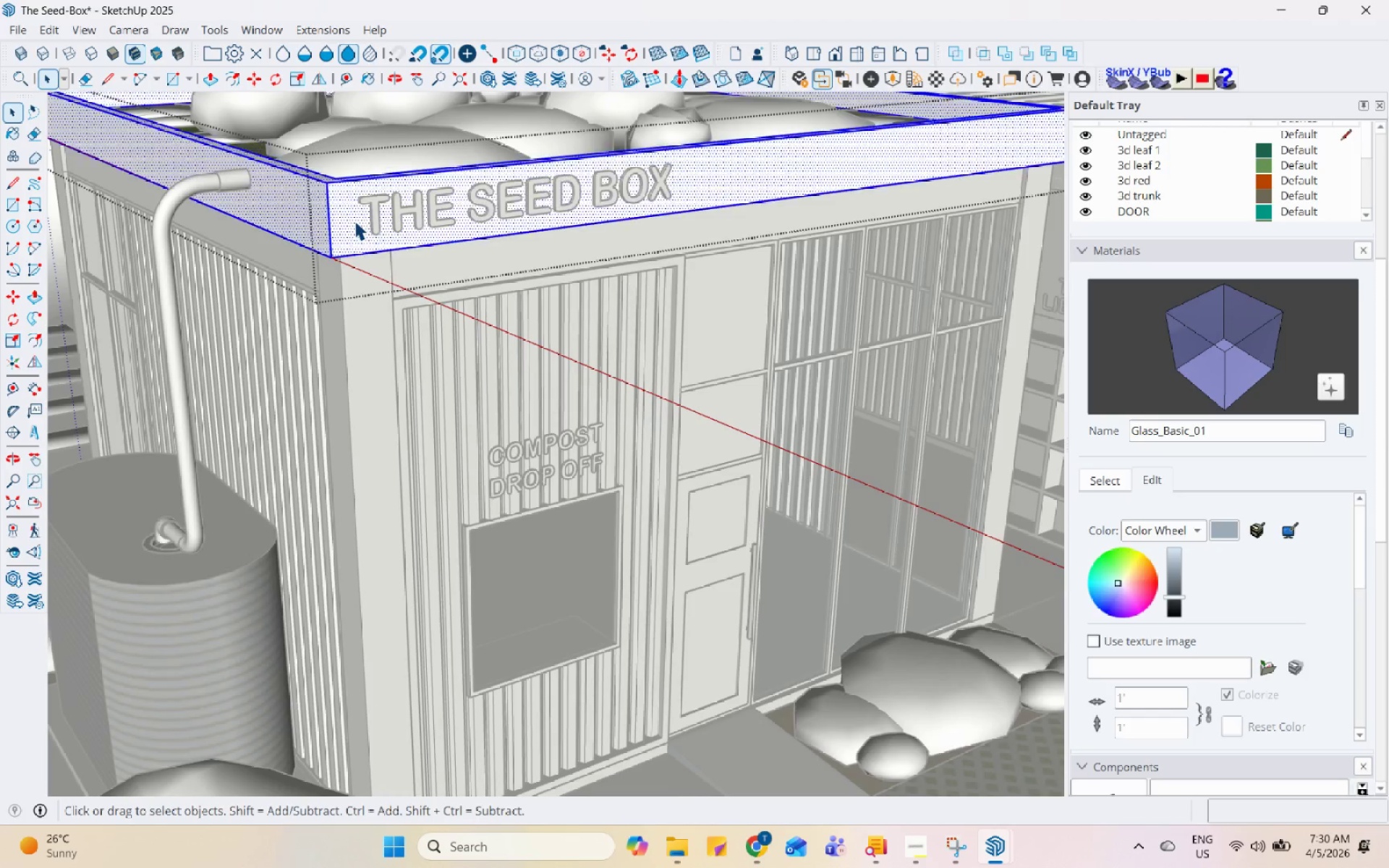 
triple_click([354, 221])
 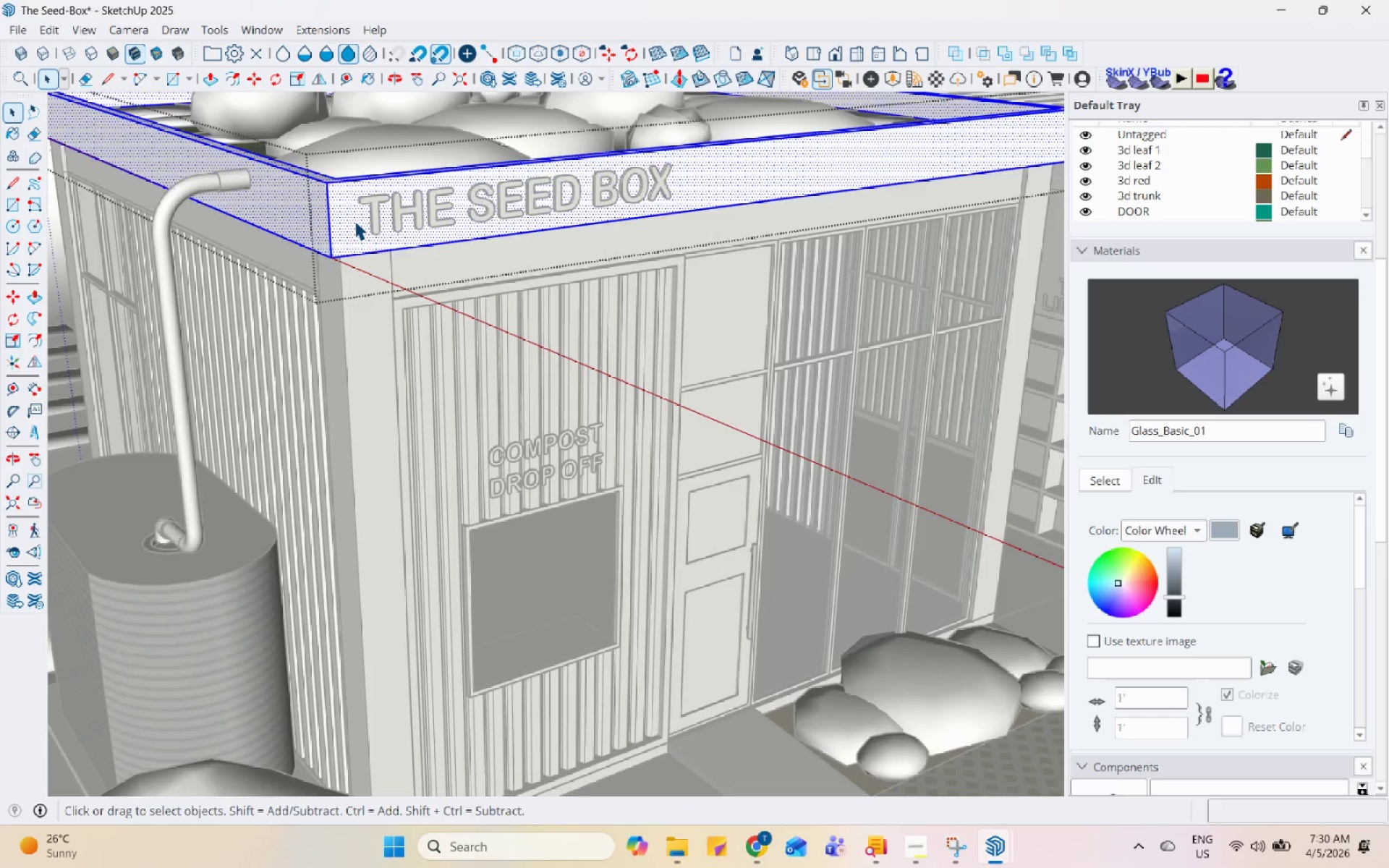 
scroll: coordinate [350, 566], scroll_direction: down, amount: 11.0
 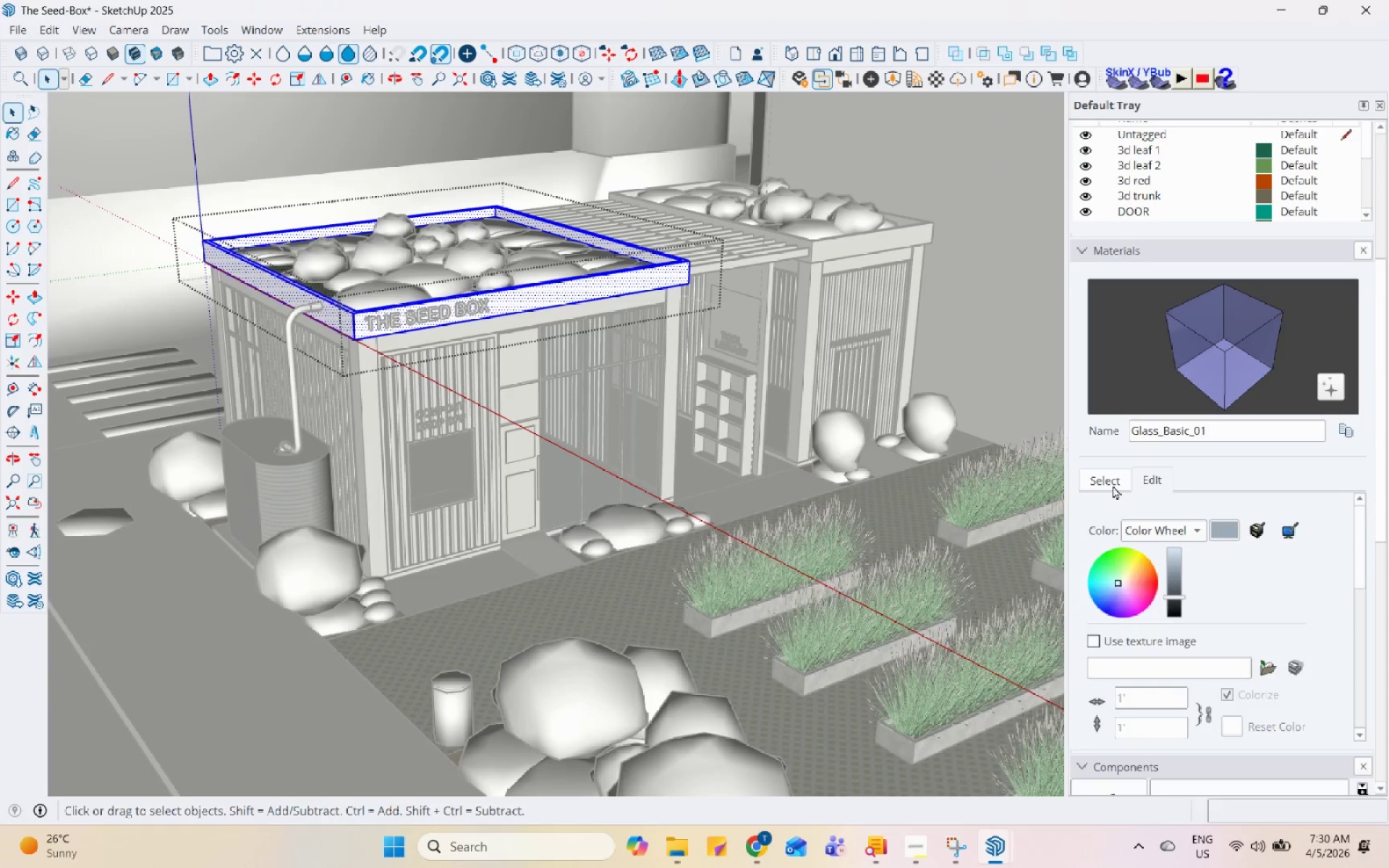 
left_click([1094, 485])
 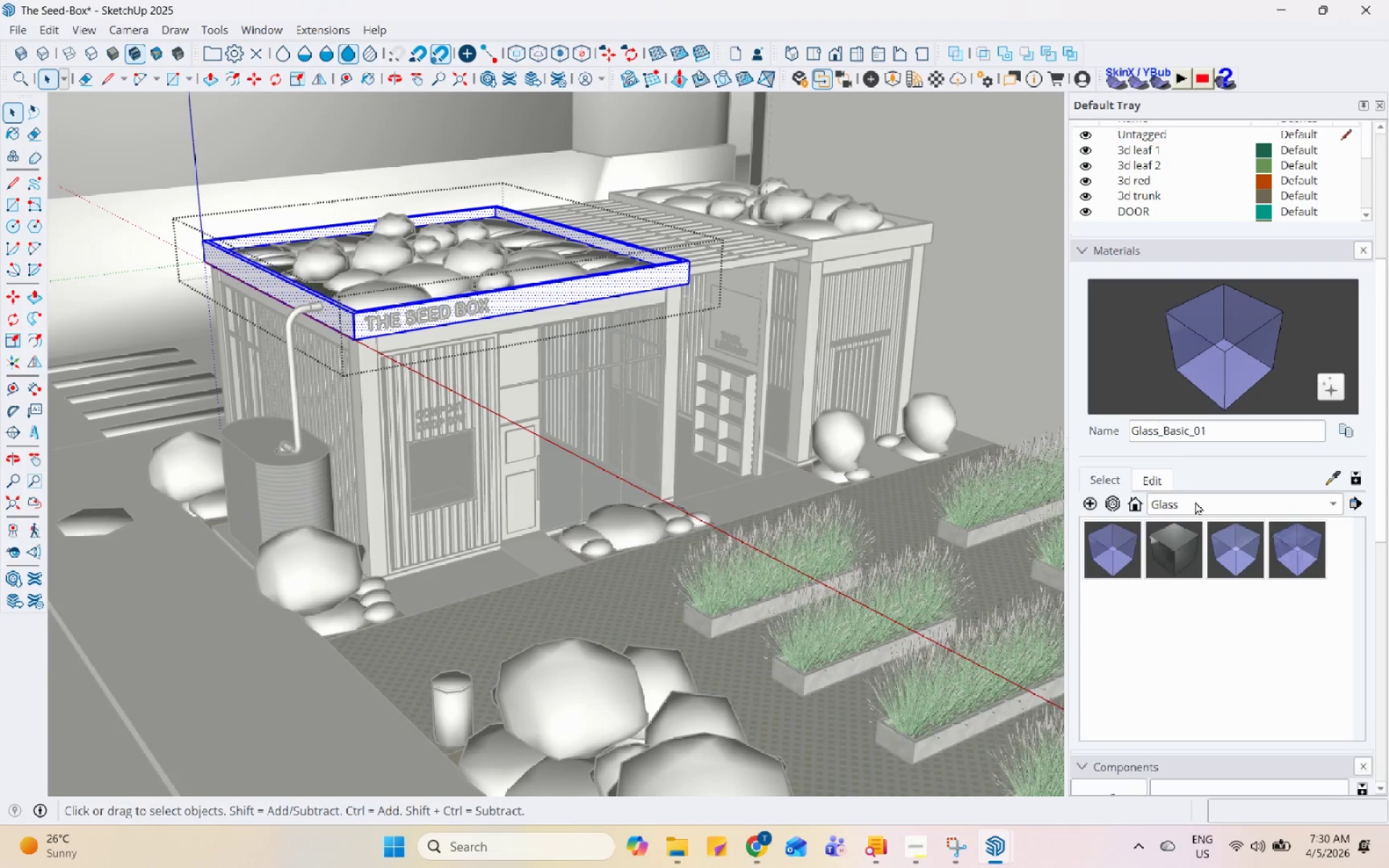 
left_click([1195, 501])
 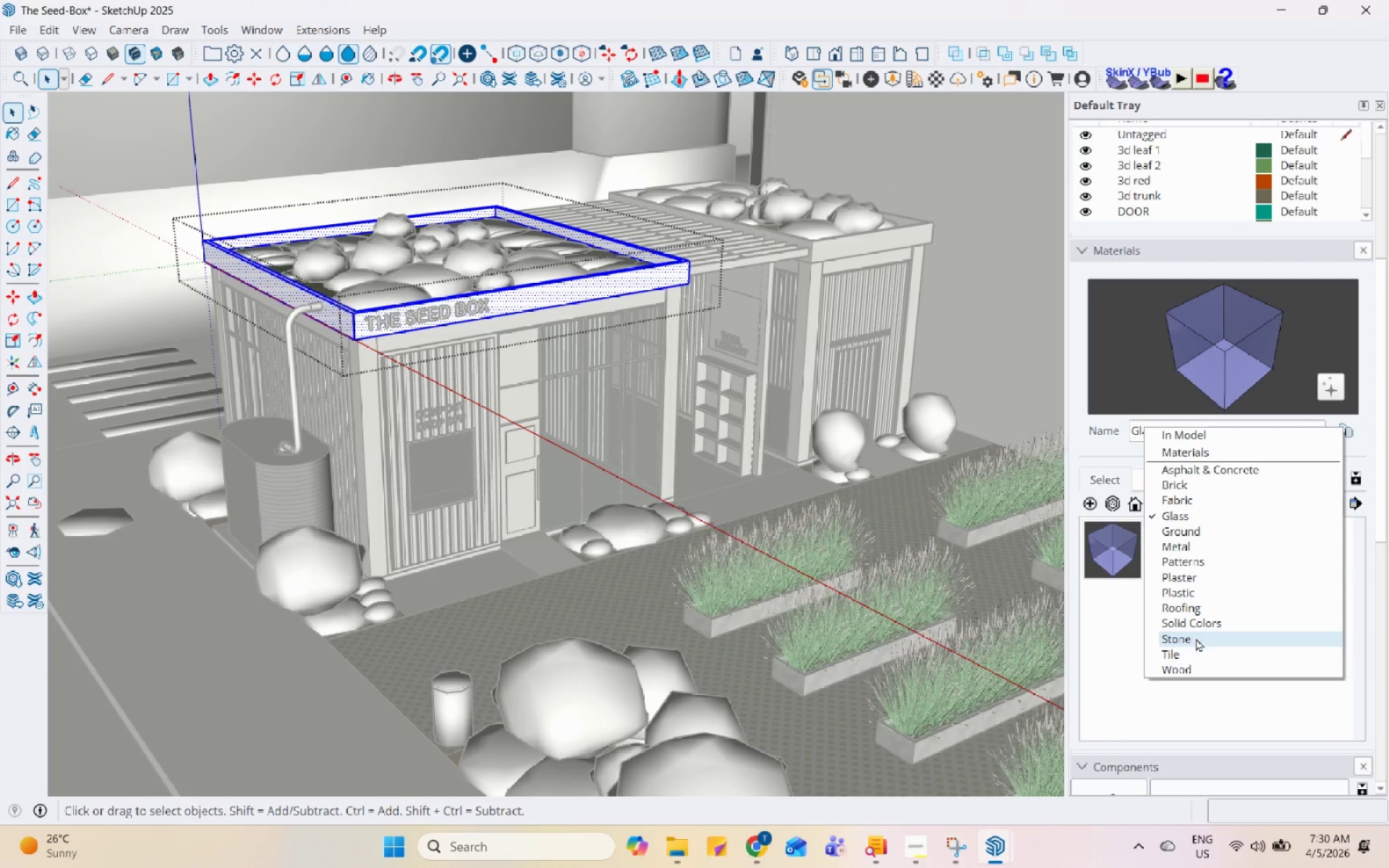 
left_click([1200, 623])
 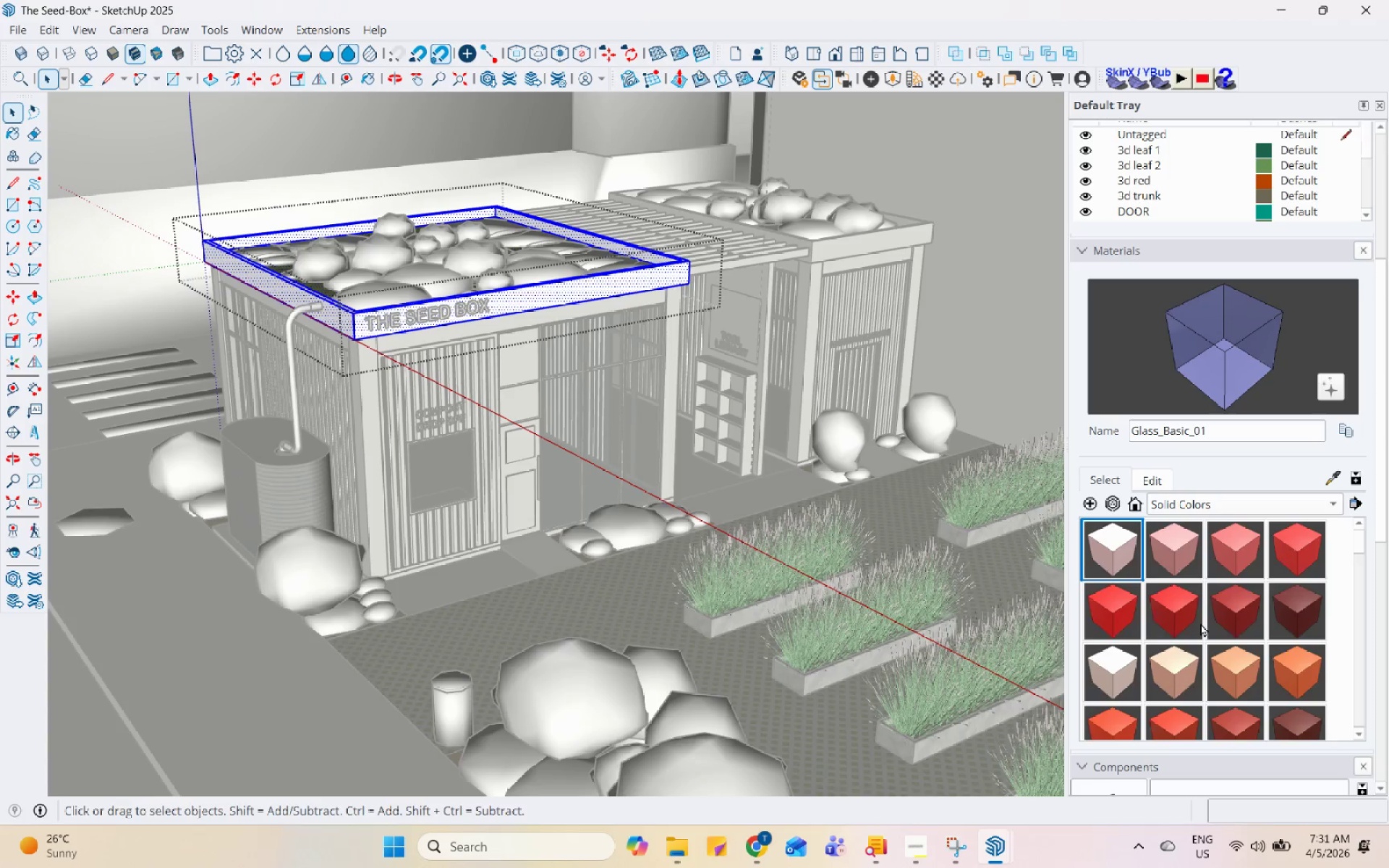 
wait(91.11)
 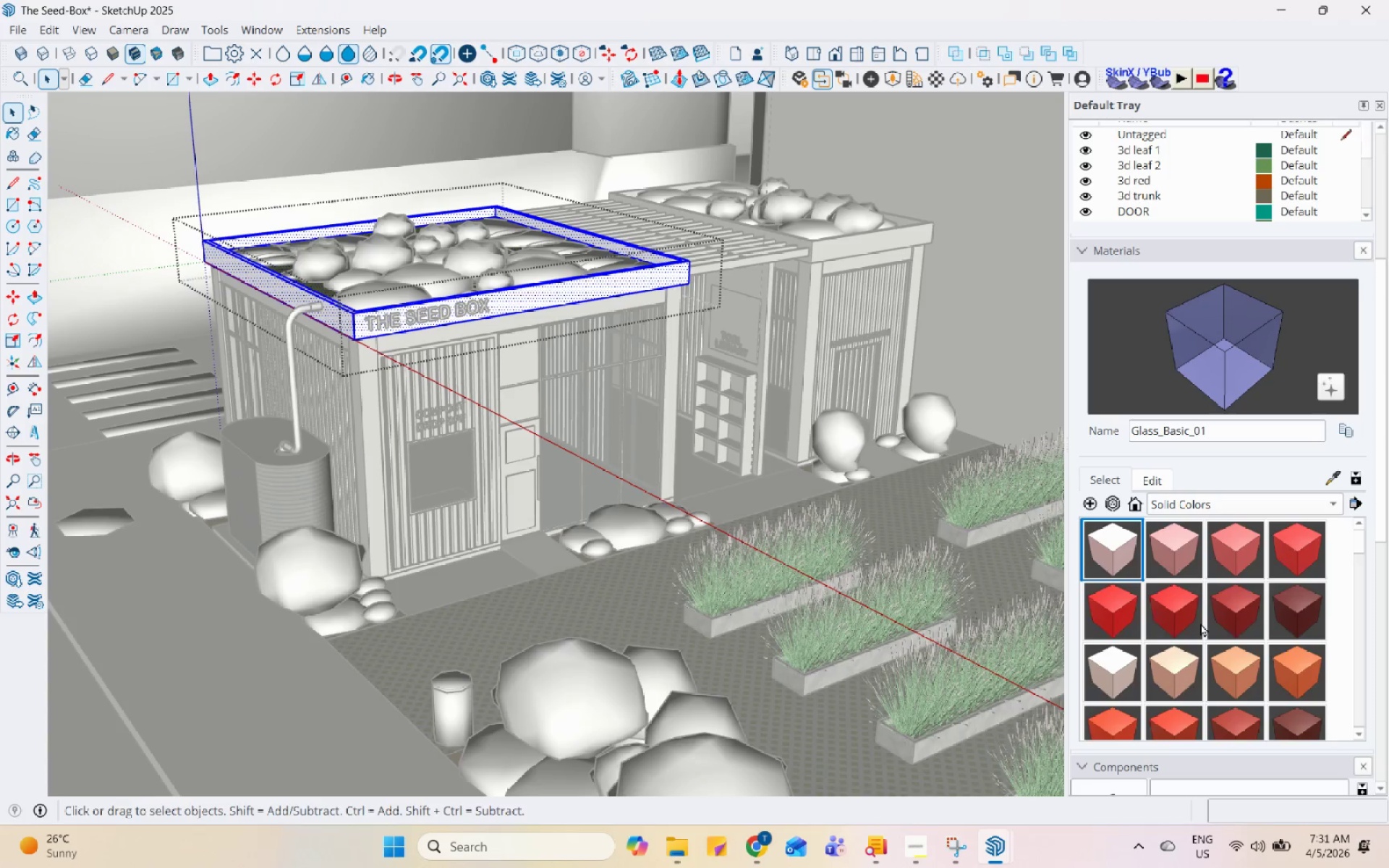 
scroll: coordinate [1273, 656], scroll_direction: down, amount: 20.0
 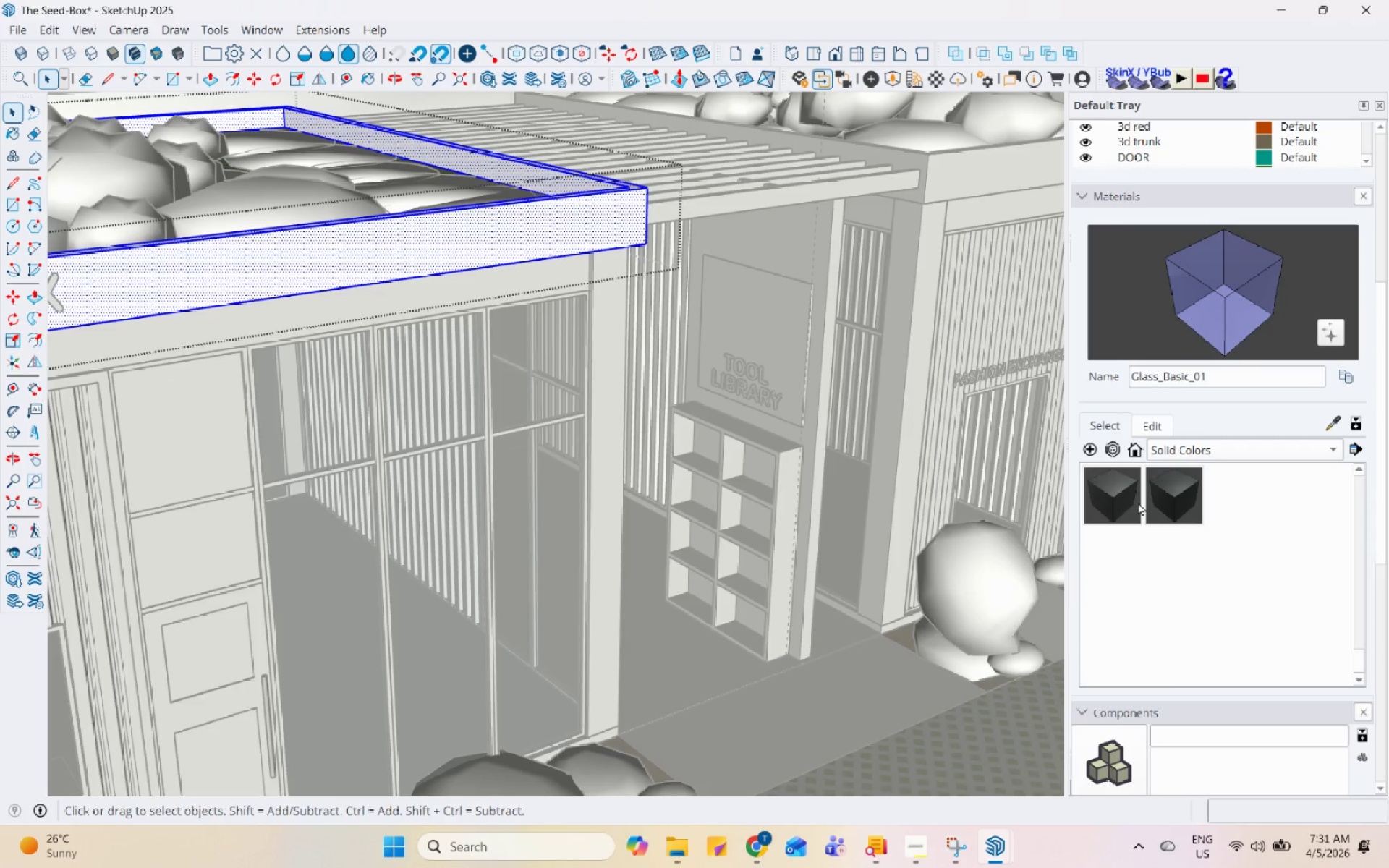 
scroll: coordinate [1134, 501], scroll_direction: up, amount: 2.0
 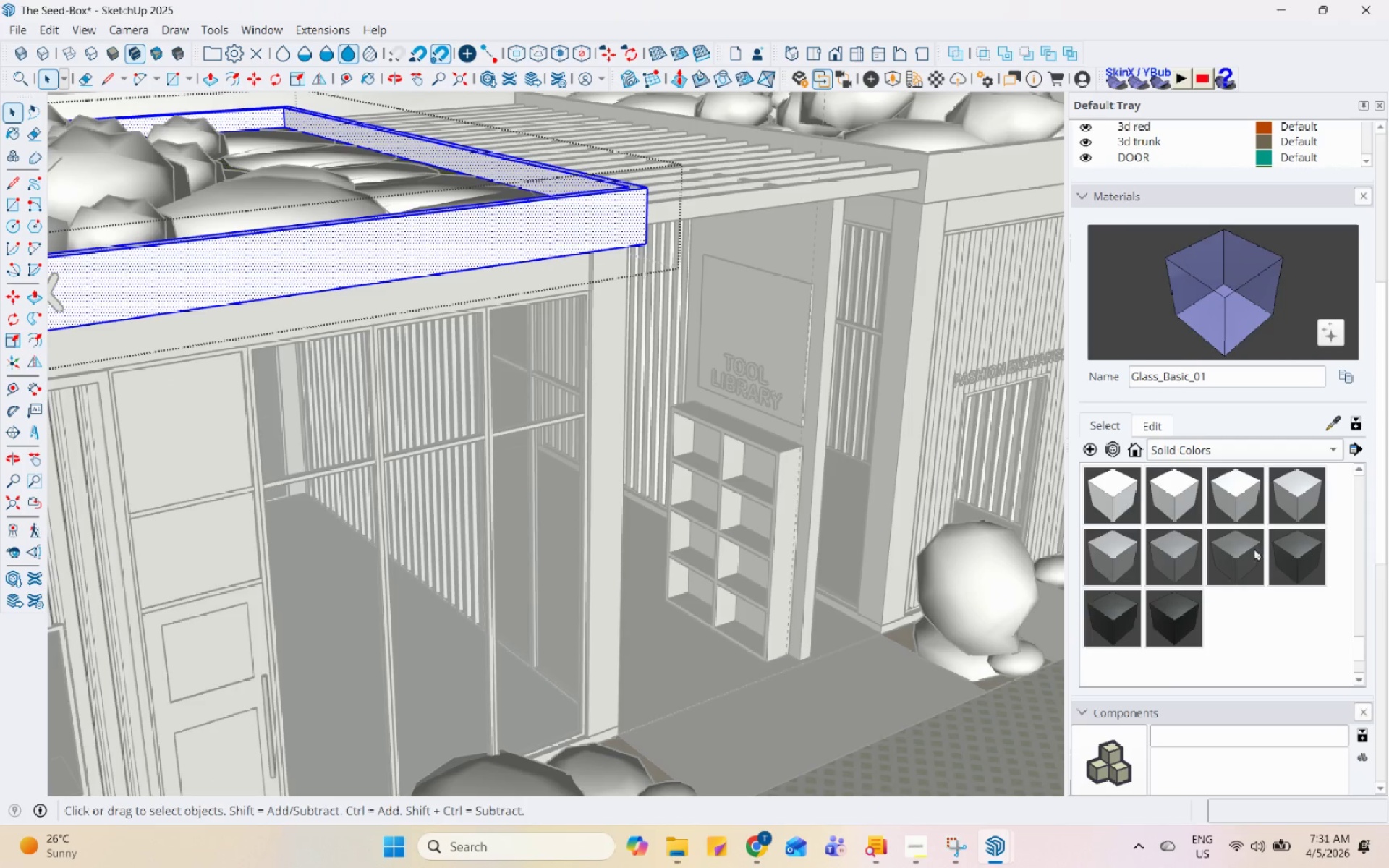 
left_click([1242, 542])
 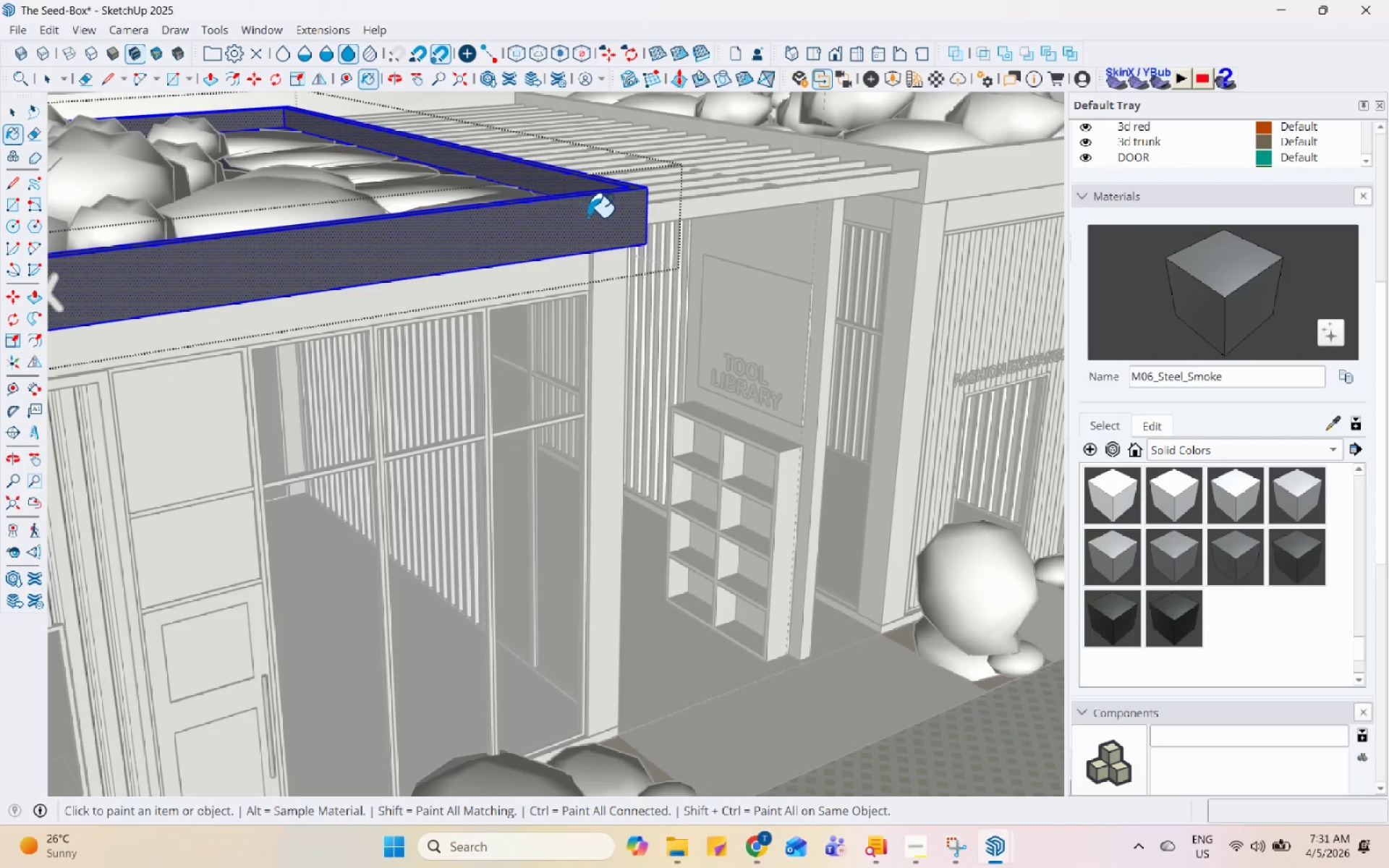 
key(Space)
 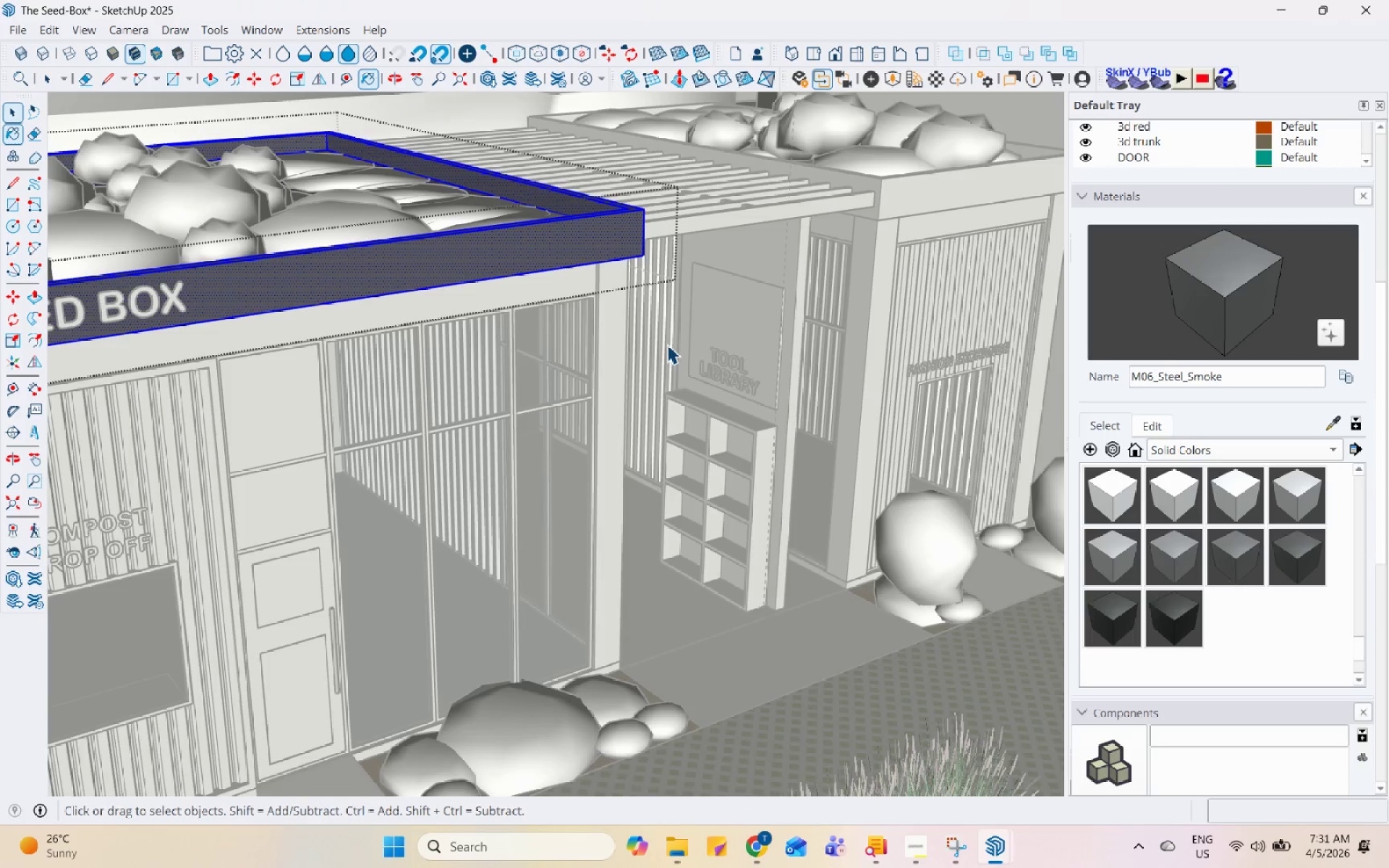 
scroll: coordinate [629, 310], scroll_direction: down, amount: 2.0
 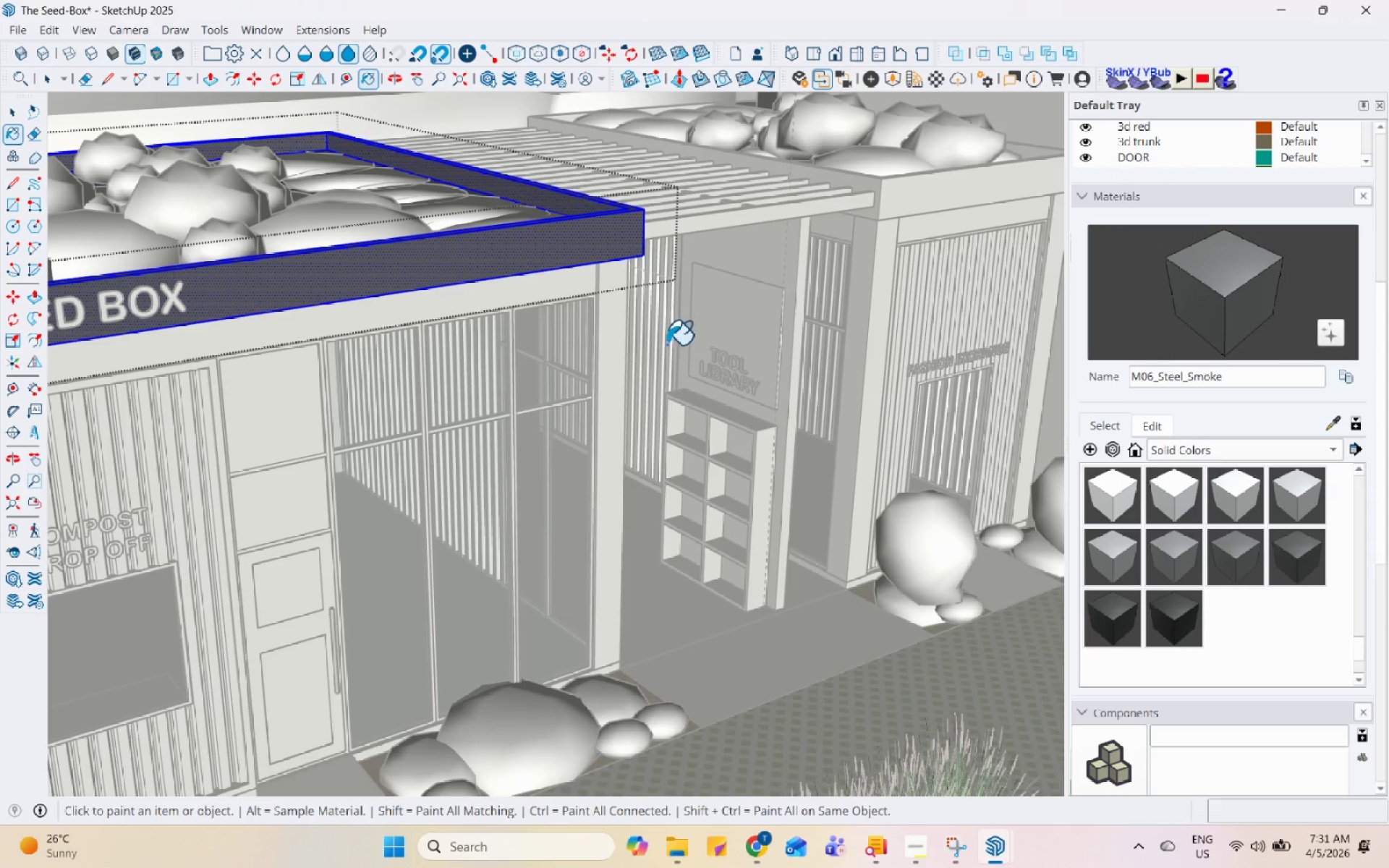 
key(Escape)
 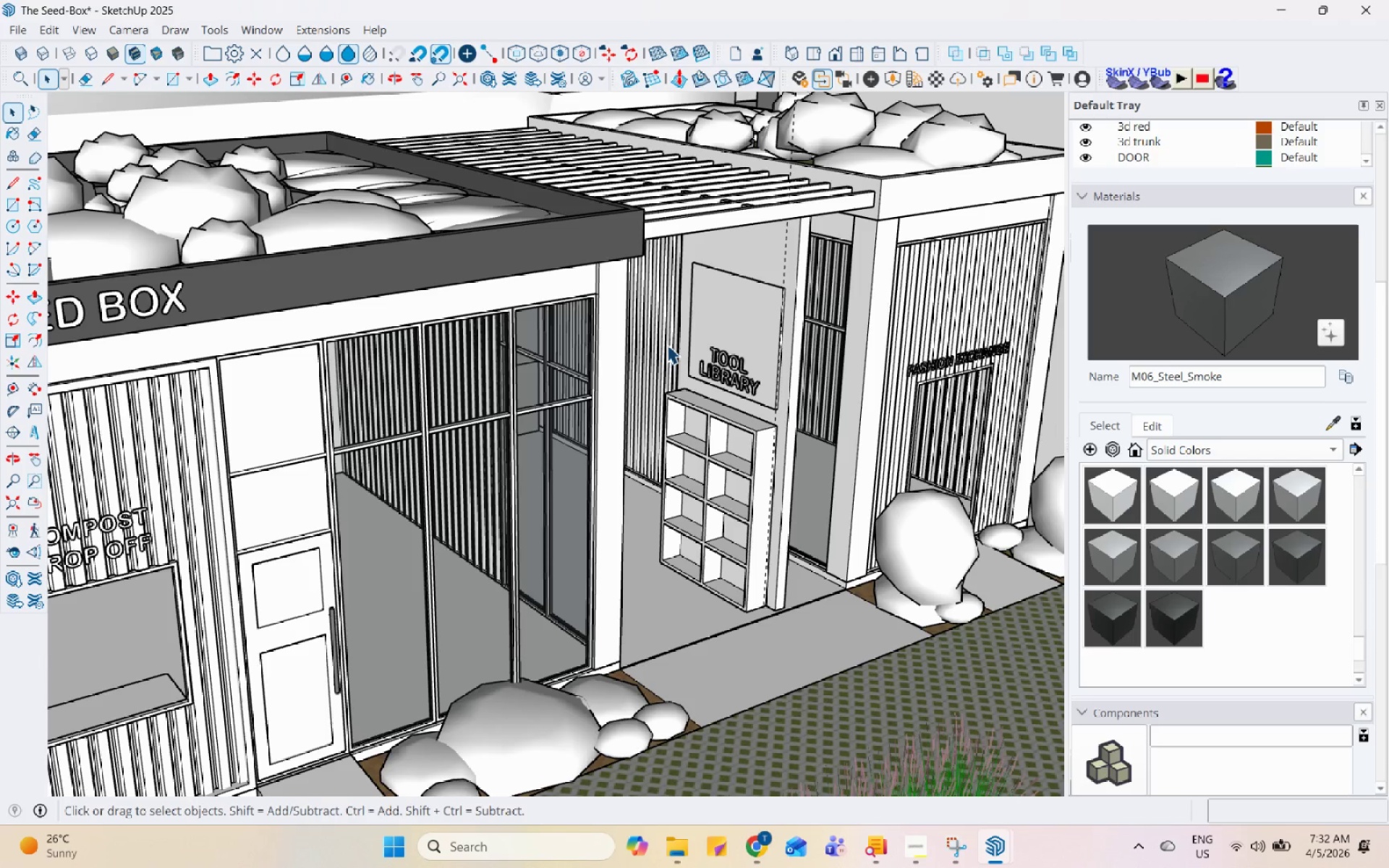 
wait(50.03)
 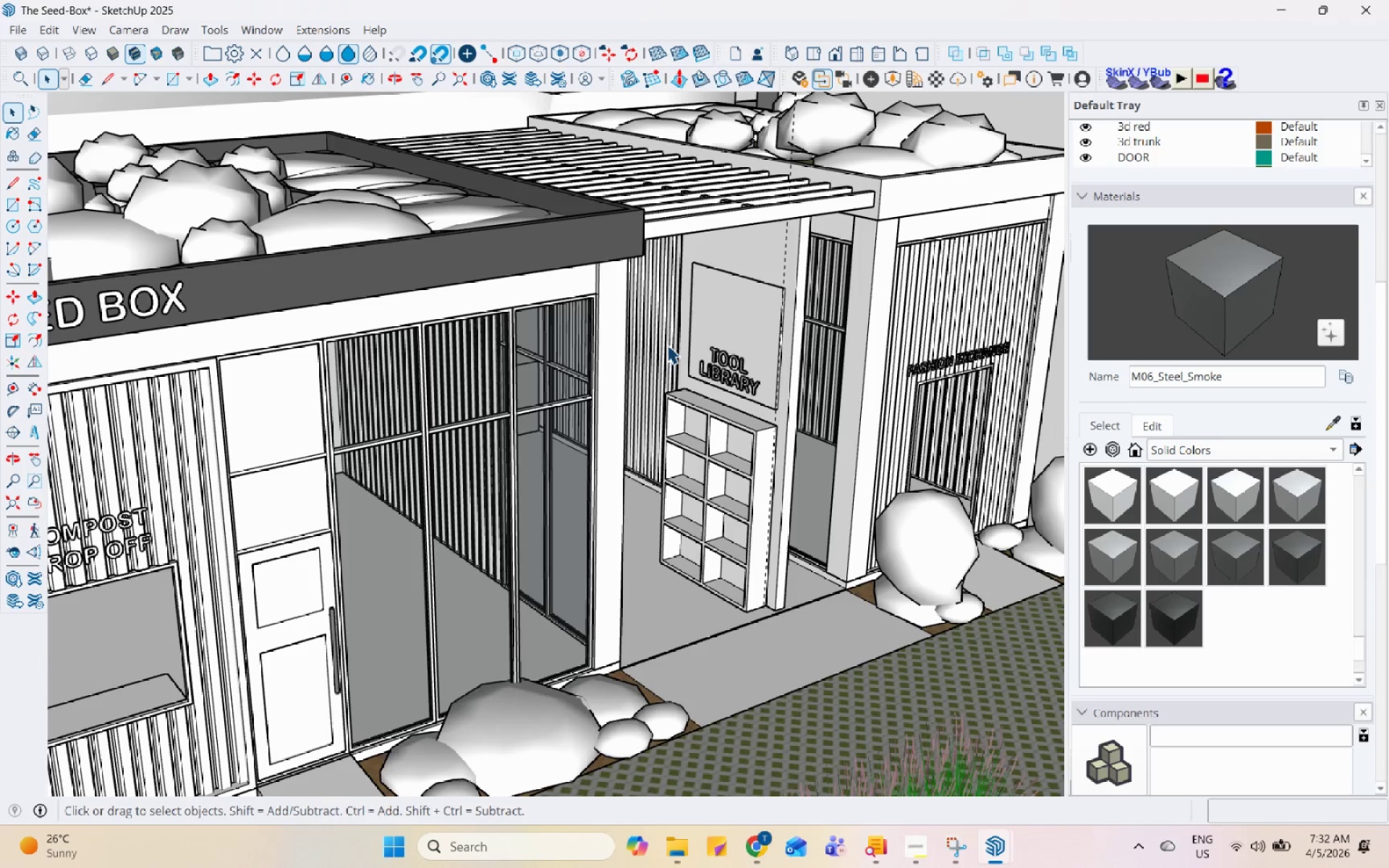 
scroll: coordinate [689, 352], scroll_direction: down, amount: 5.0
 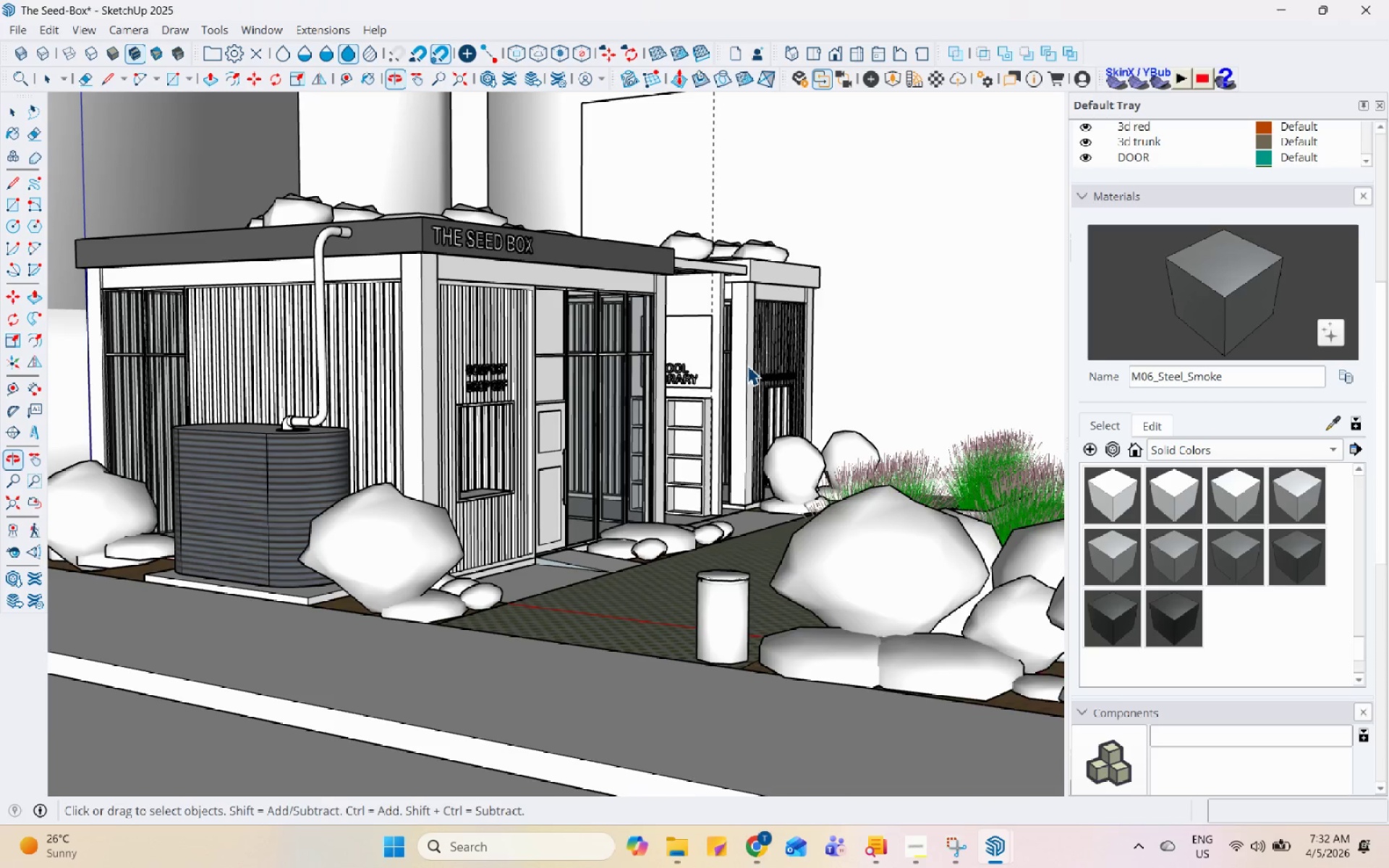 
scroll: coordinate [637, 283], scroll_direction: up, amount: 3.0
 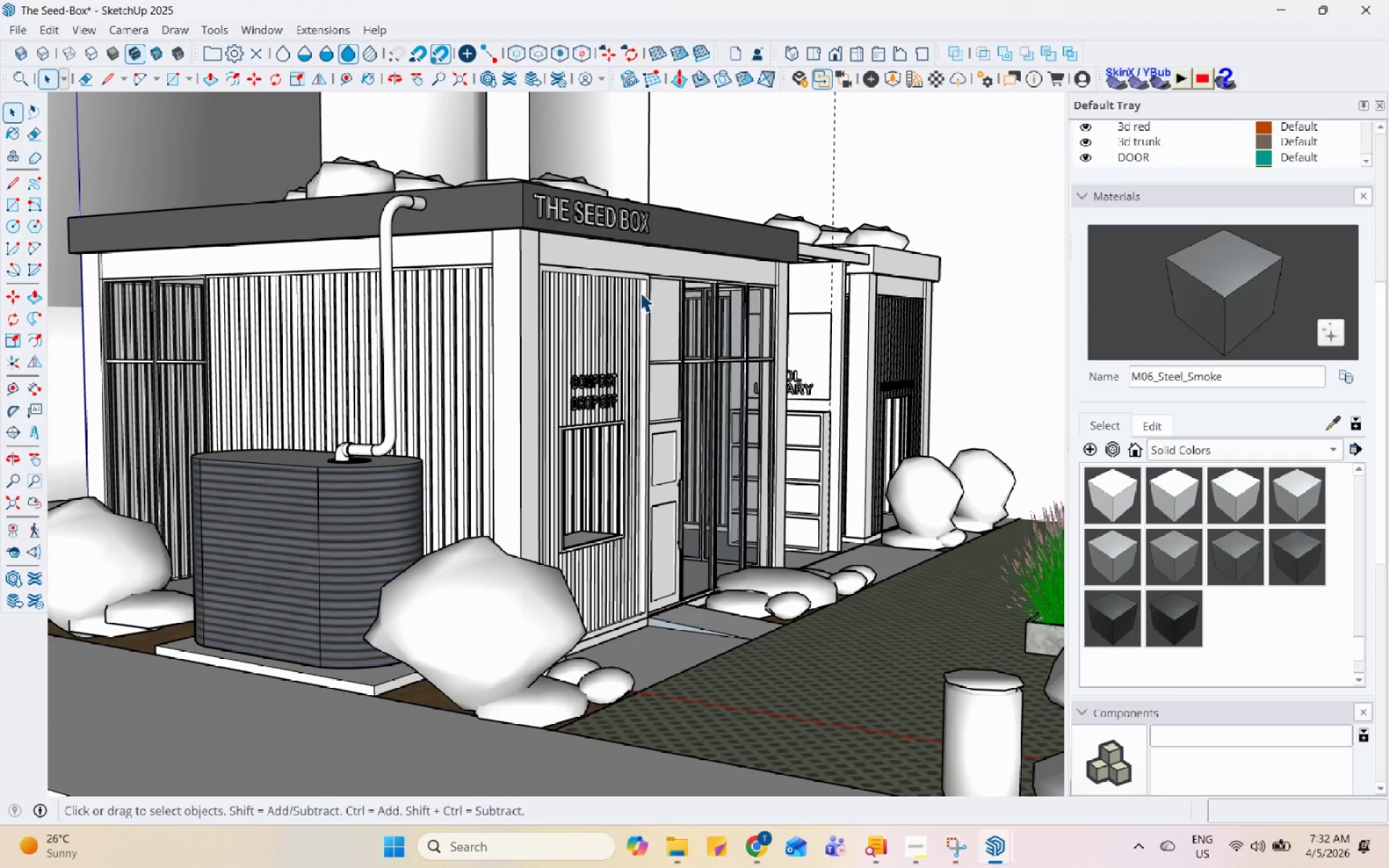 
wait(10.46)
 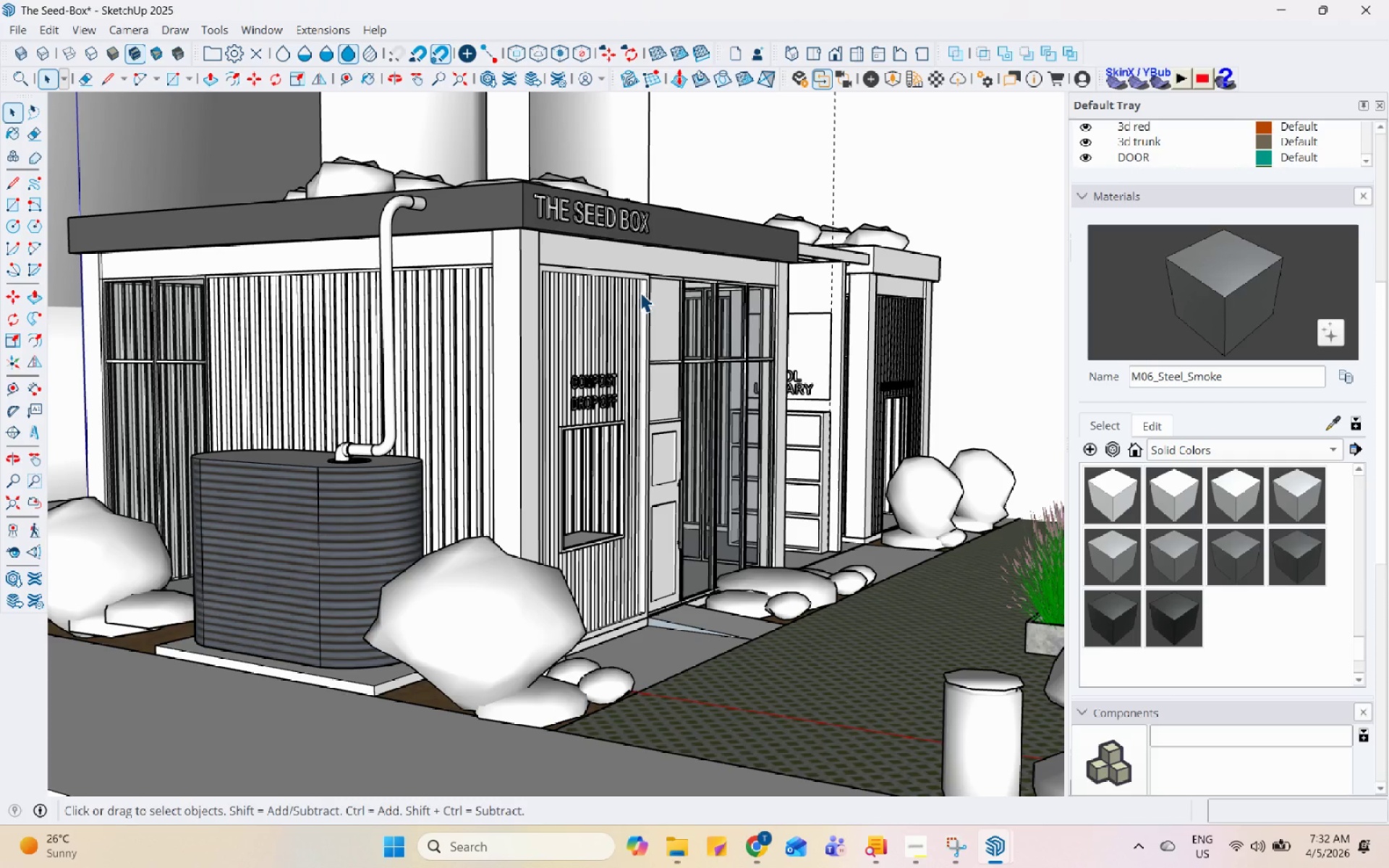 
scroll: coordinate [484, 419], scroll_direction: down, amount: 5.0
 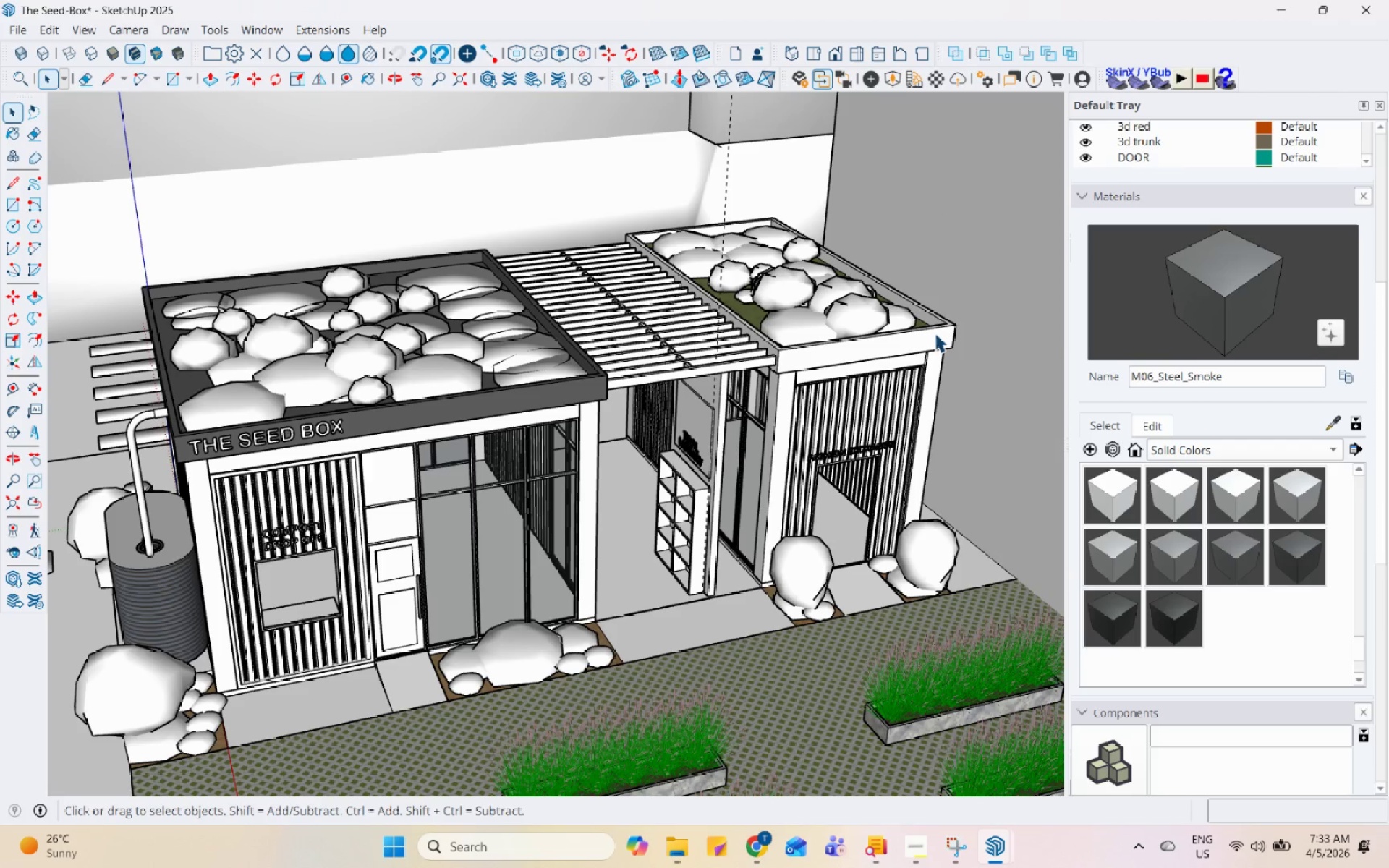 
left_click([1179, 328])
 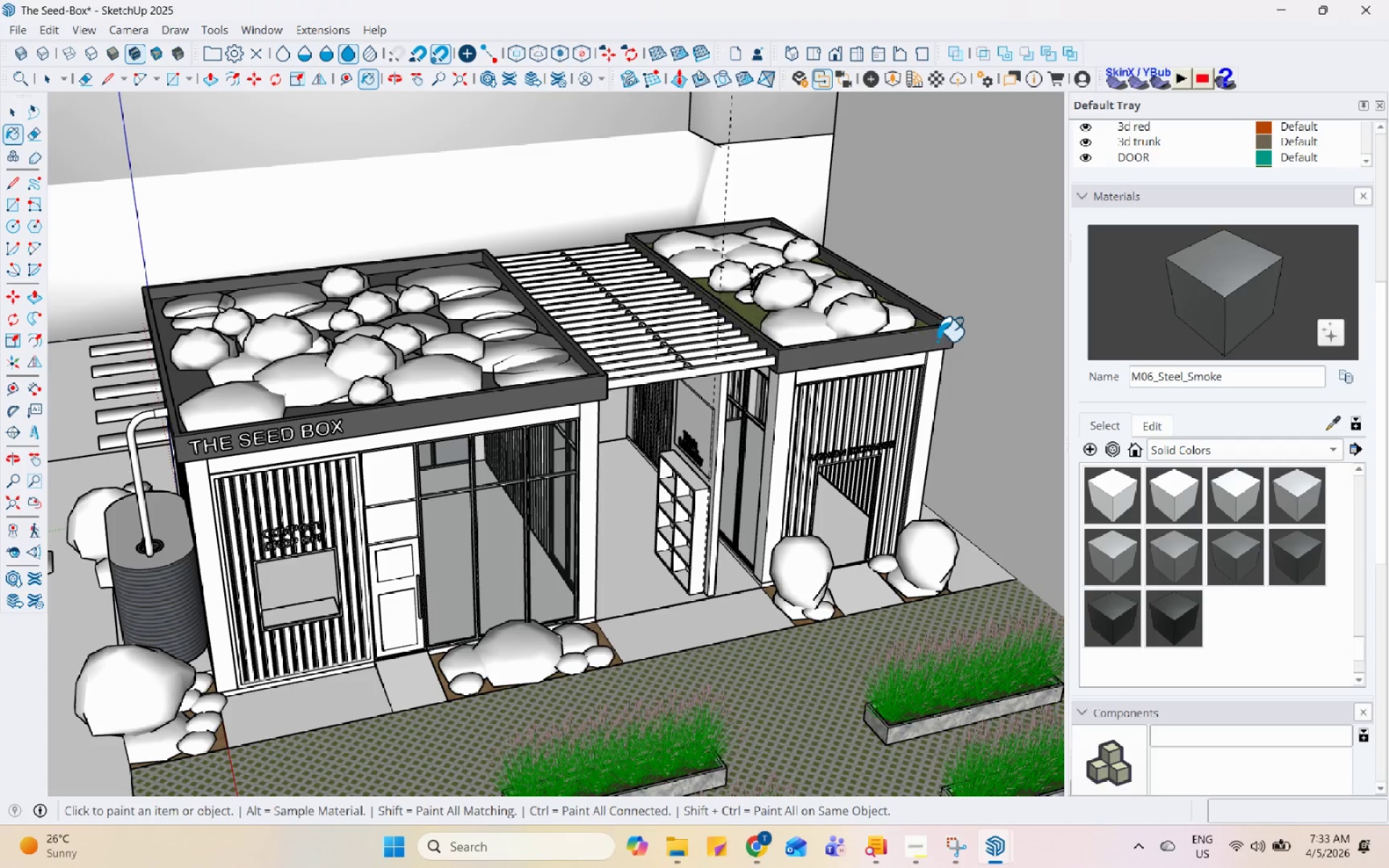 
key(Space)
 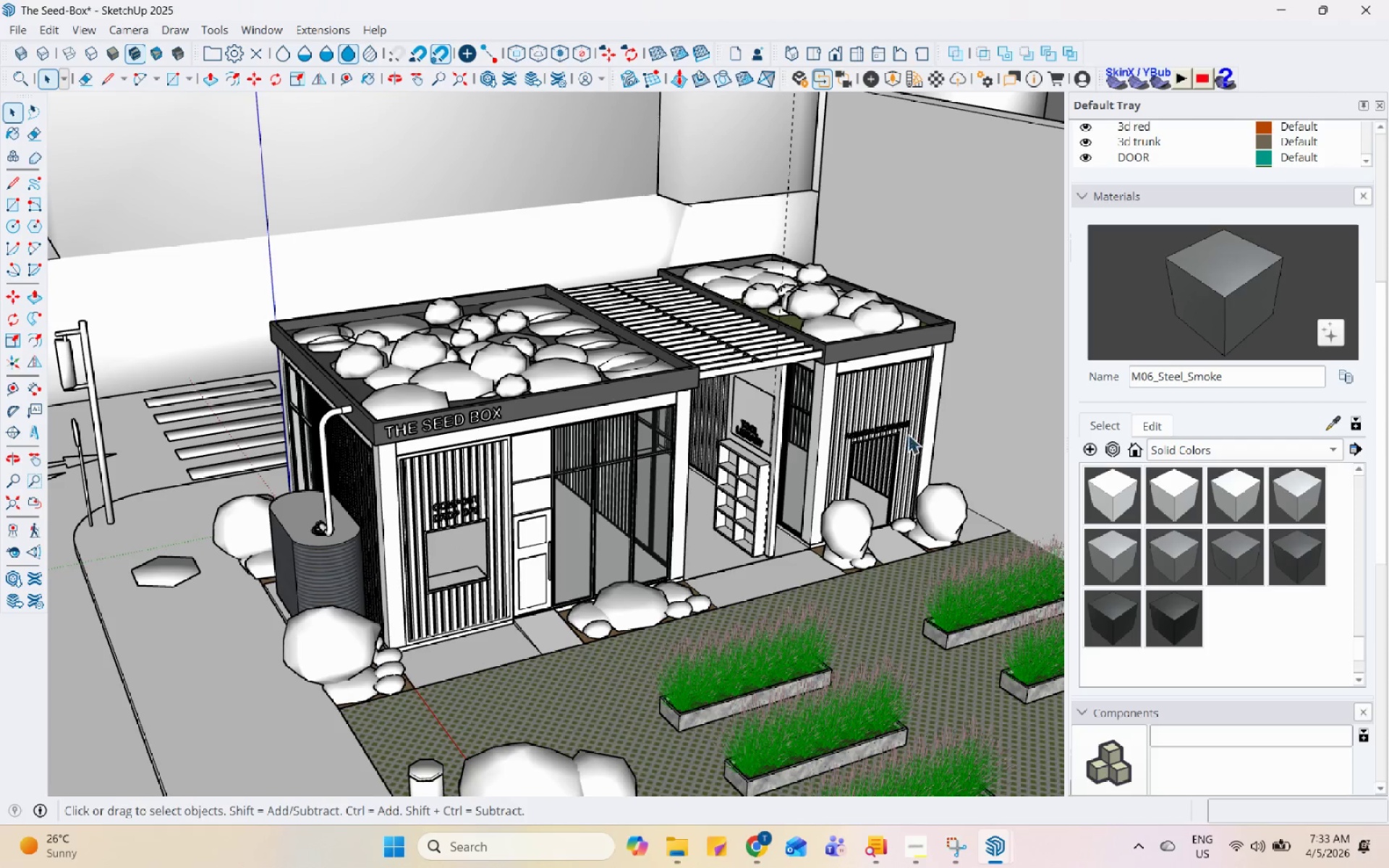 
scroll: coordinate [969, 362], scroll_direction: down, amount: 1.0
 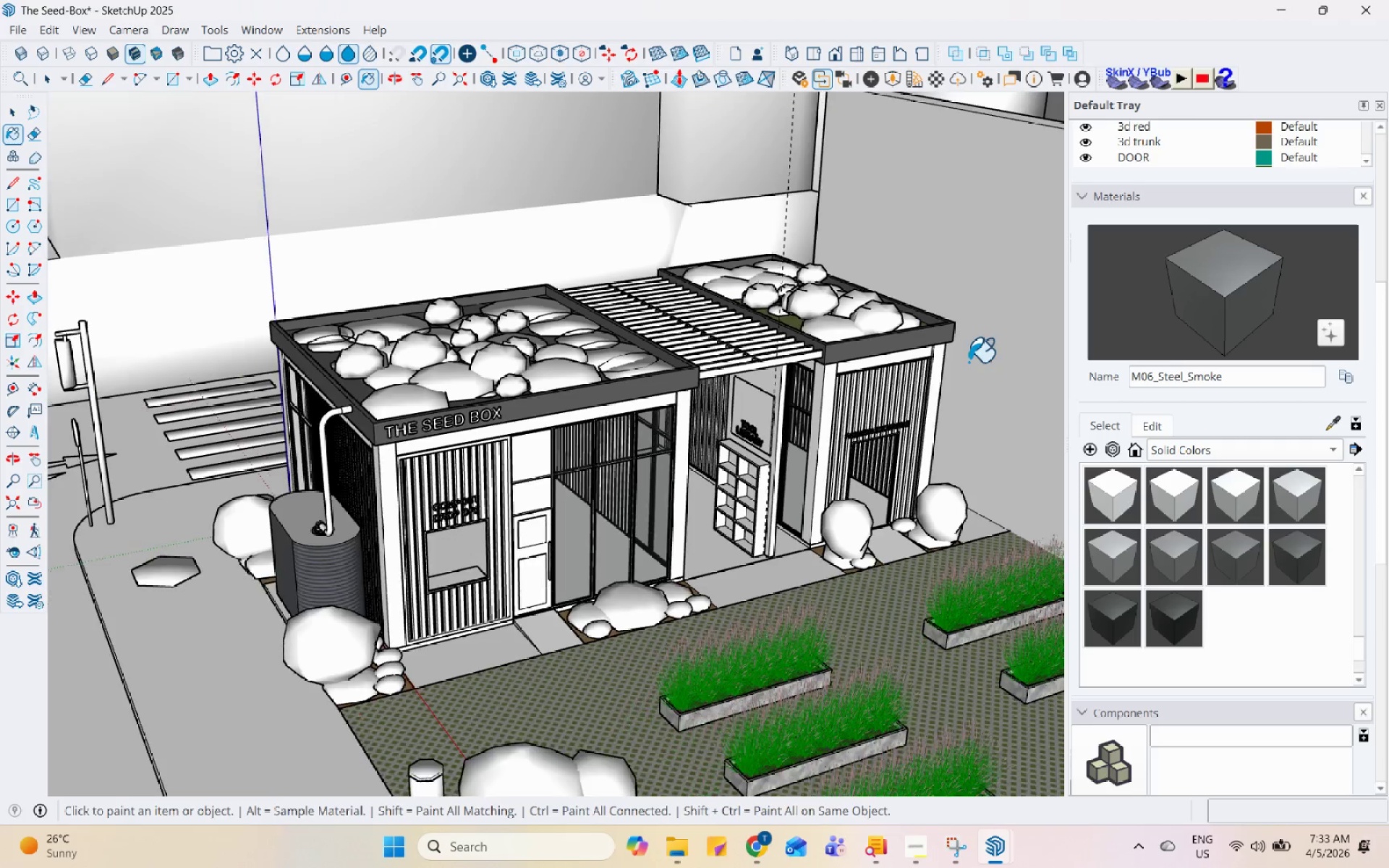 
scroll: coordinate [623, 311], scroll_direction: up, amount: 8.0
 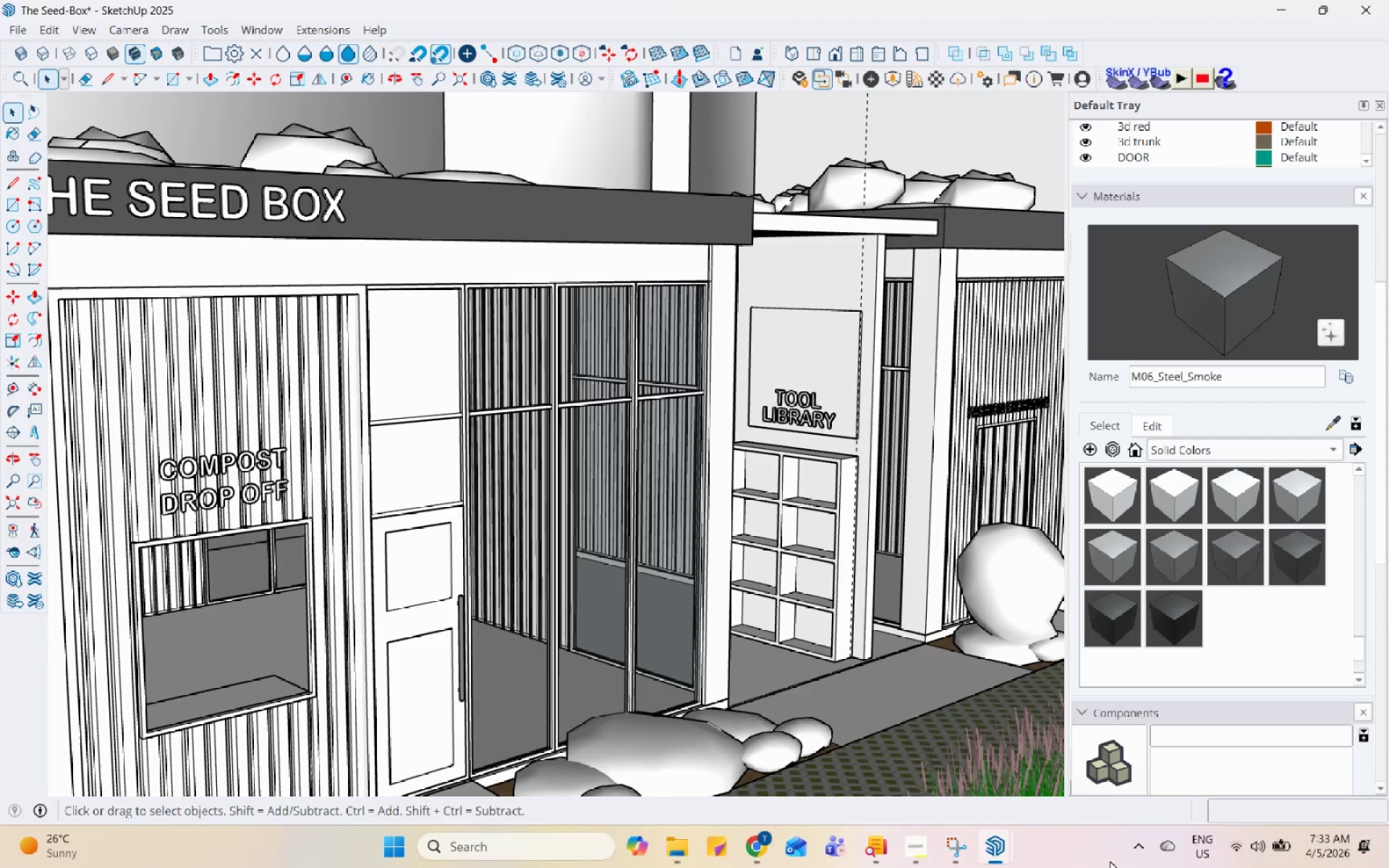 
left_click([961, 842])
 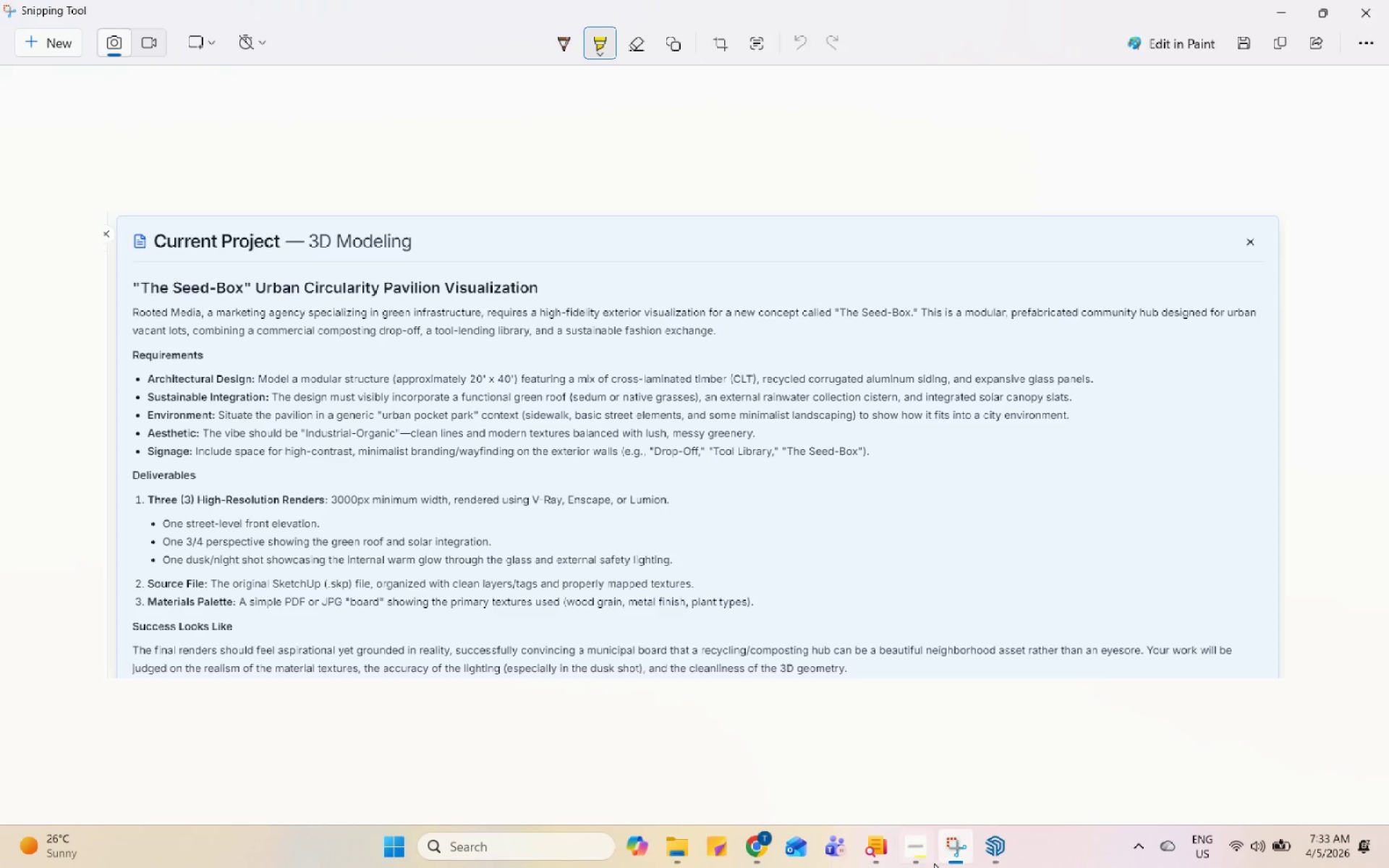 
double_click([930, 734])
 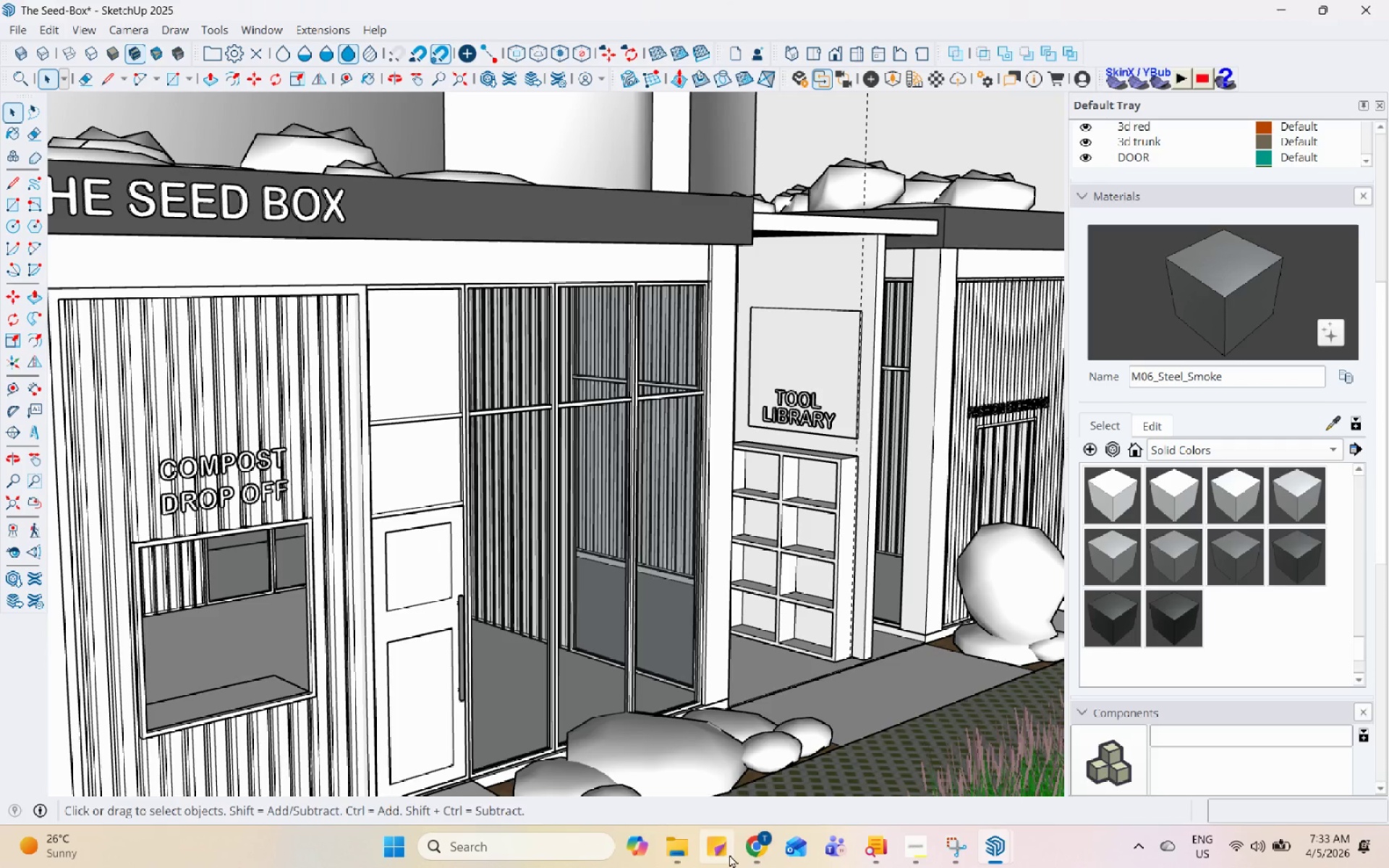 
left_click([763, 839])
 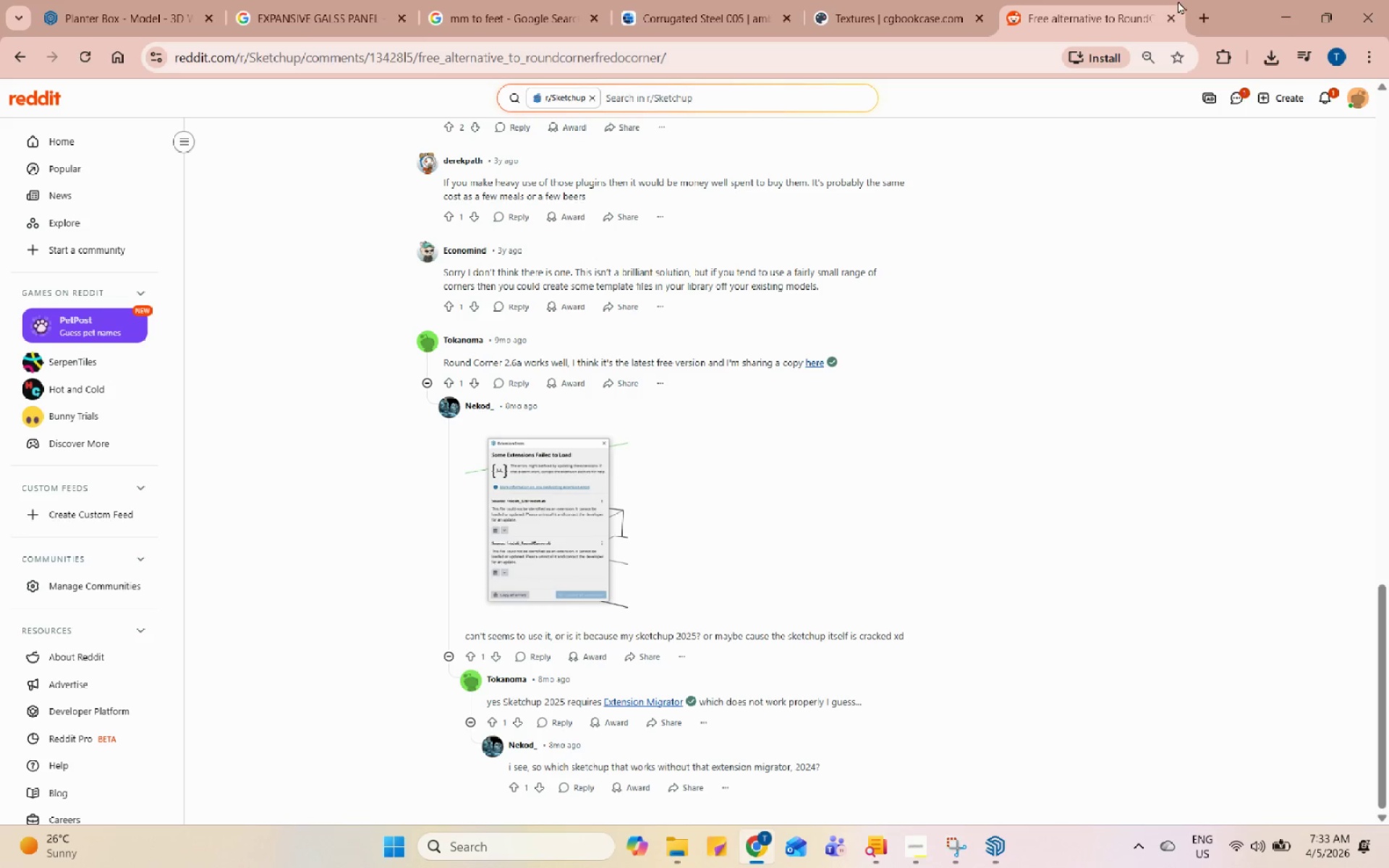 
left_click([1199, 13])
 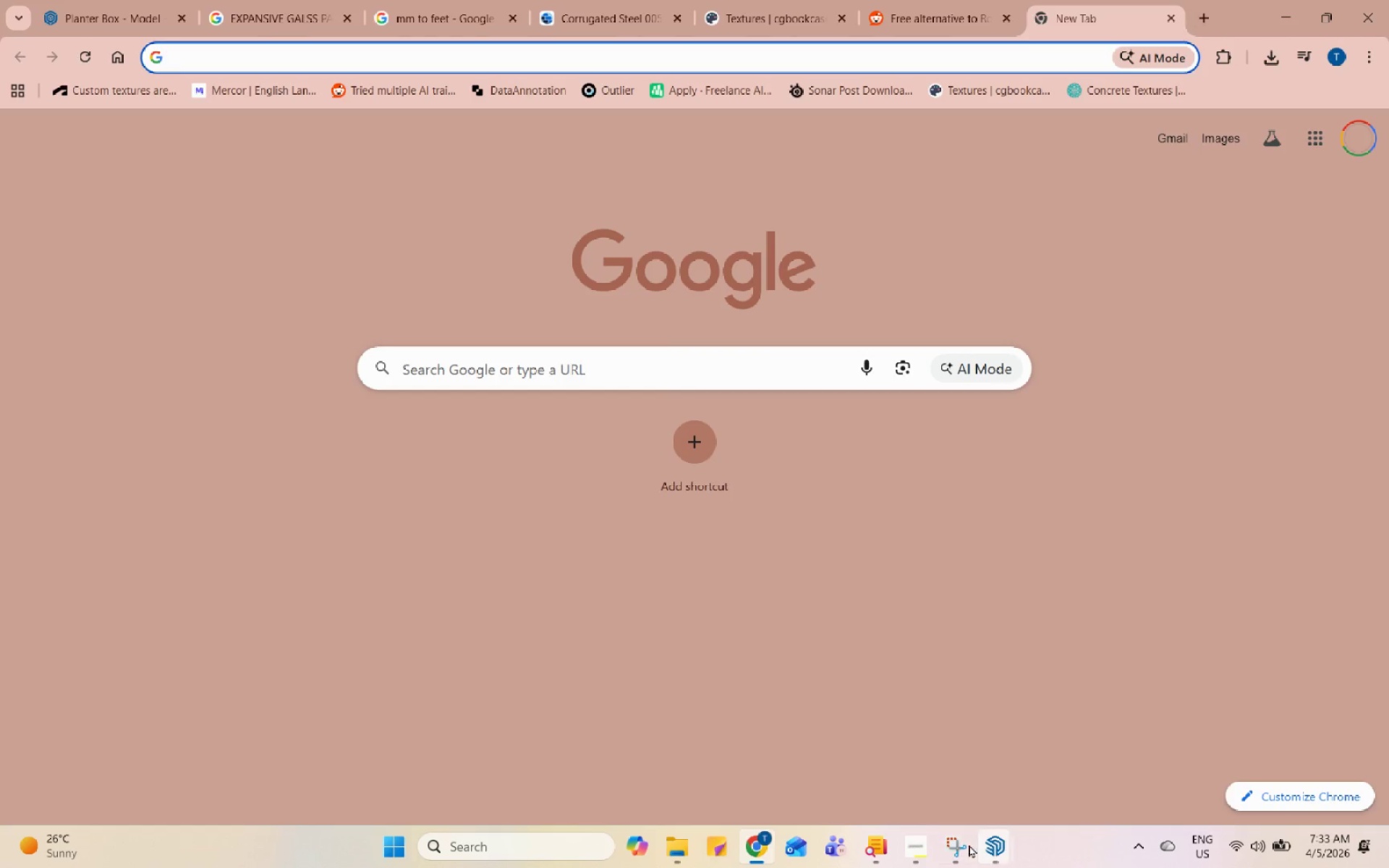 
left_click([957, 847])
 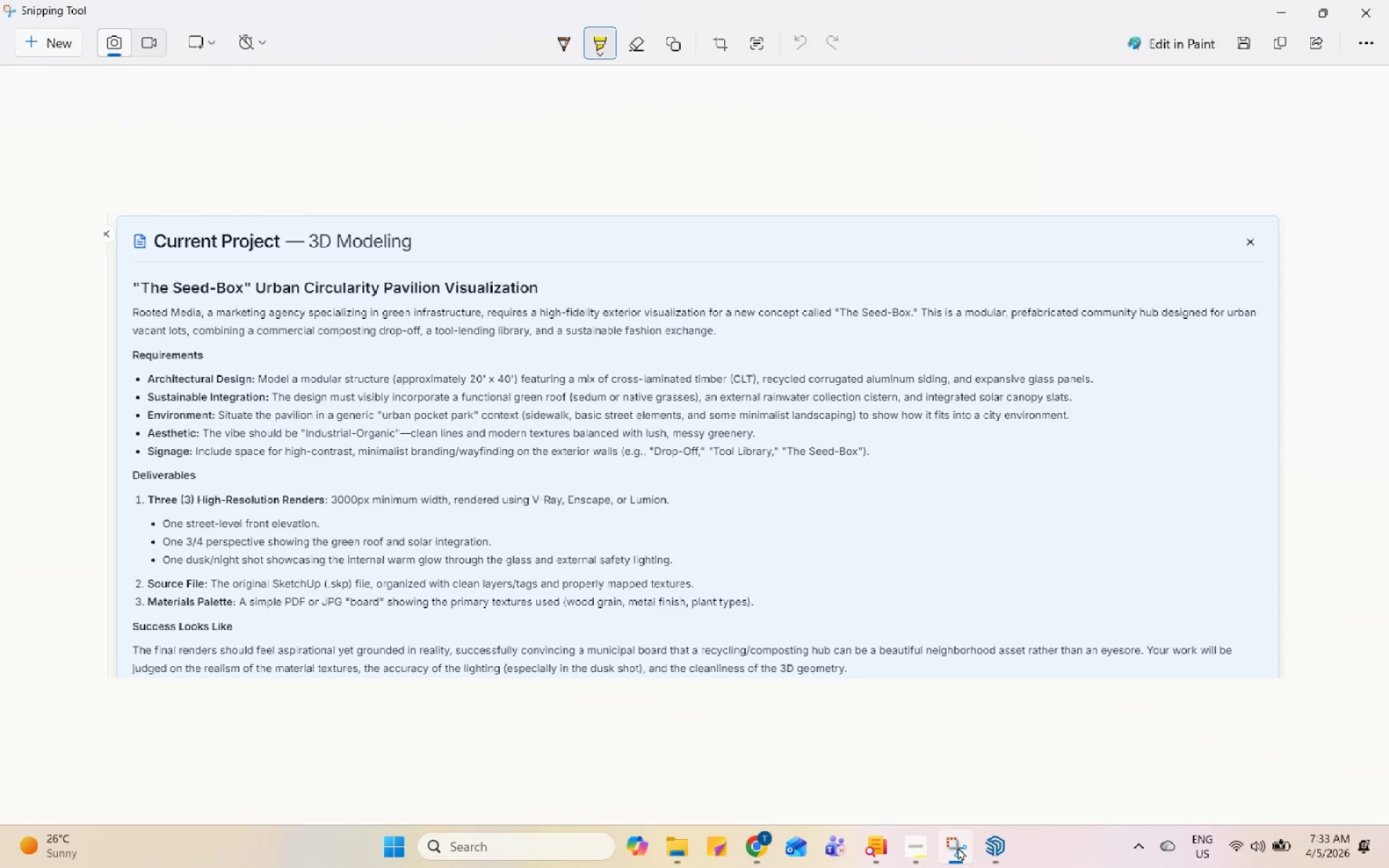 
left_click([958, 847])
 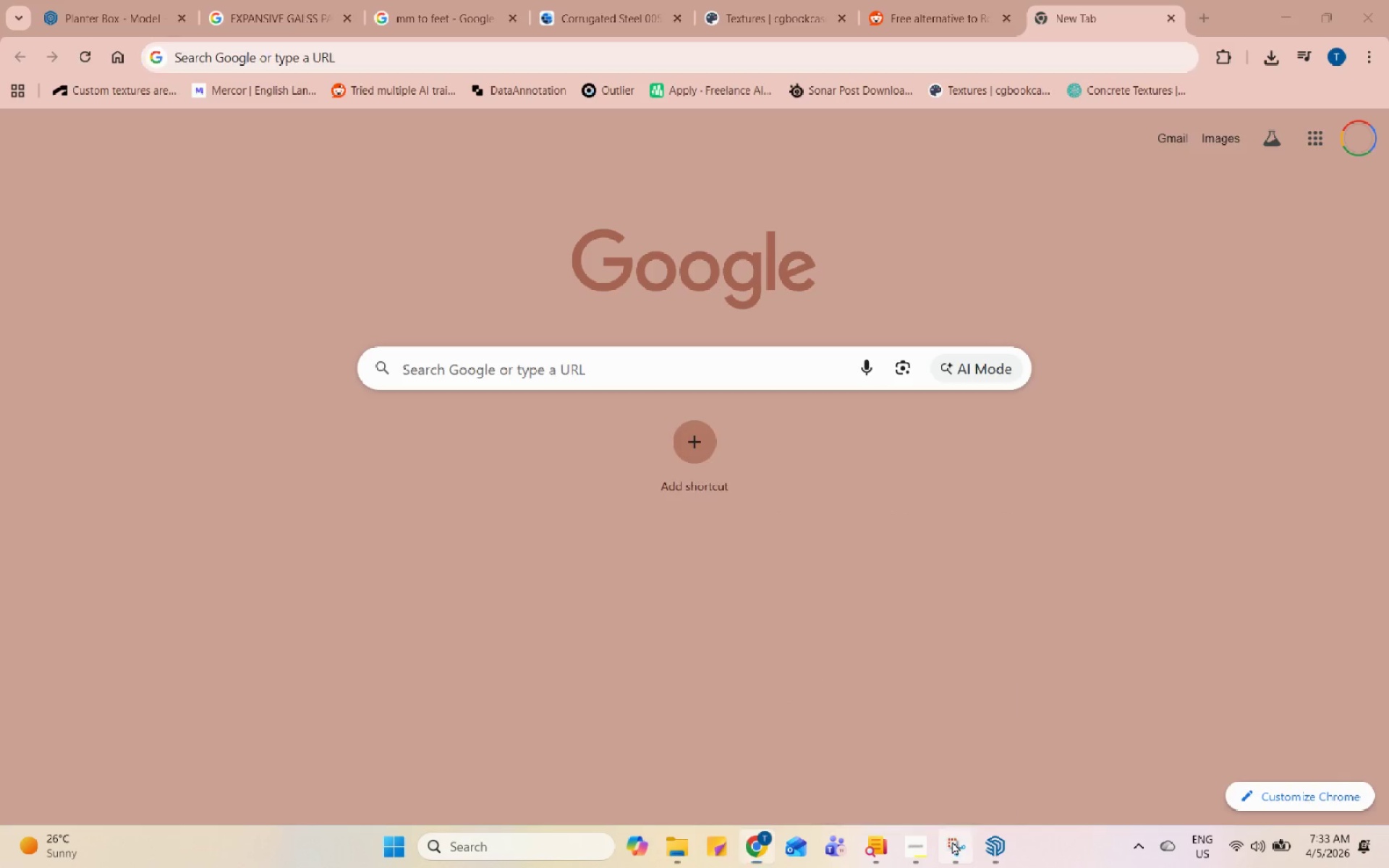 
double_click([925, 850])